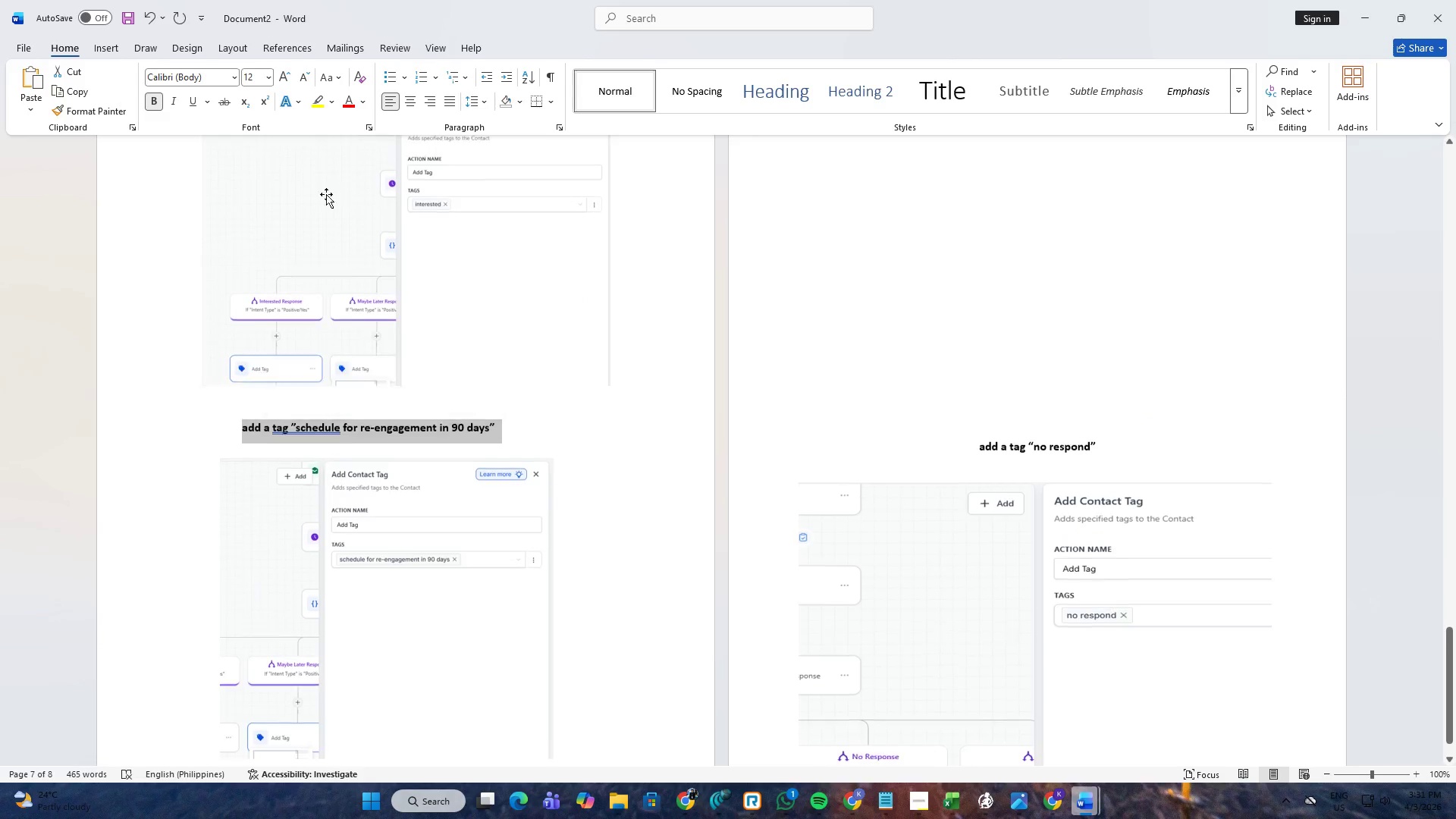 
scroll: coordinate [305, 238], scroll_direction: up, amount: 1.0
 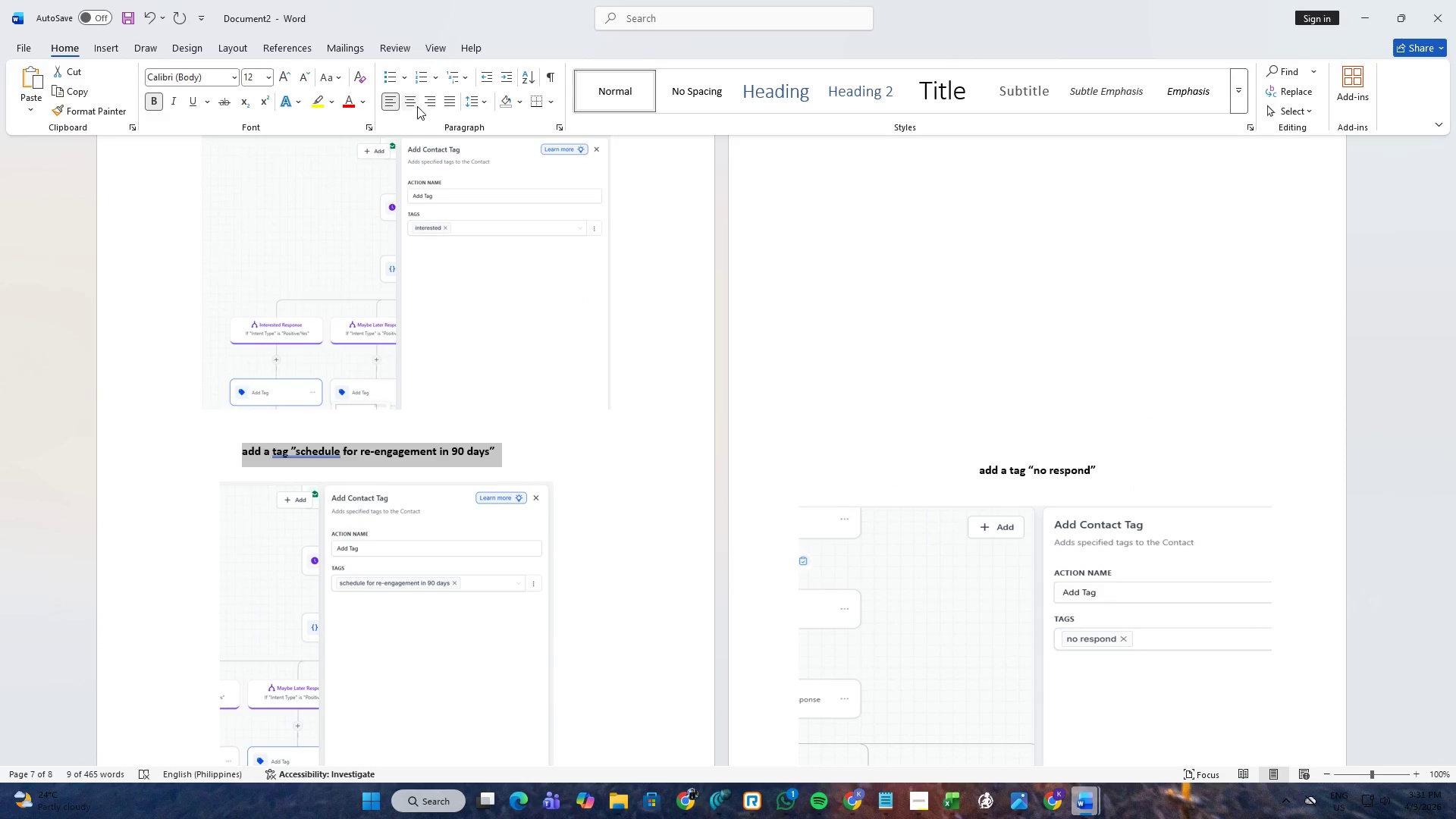 
left_click([417, 106])
 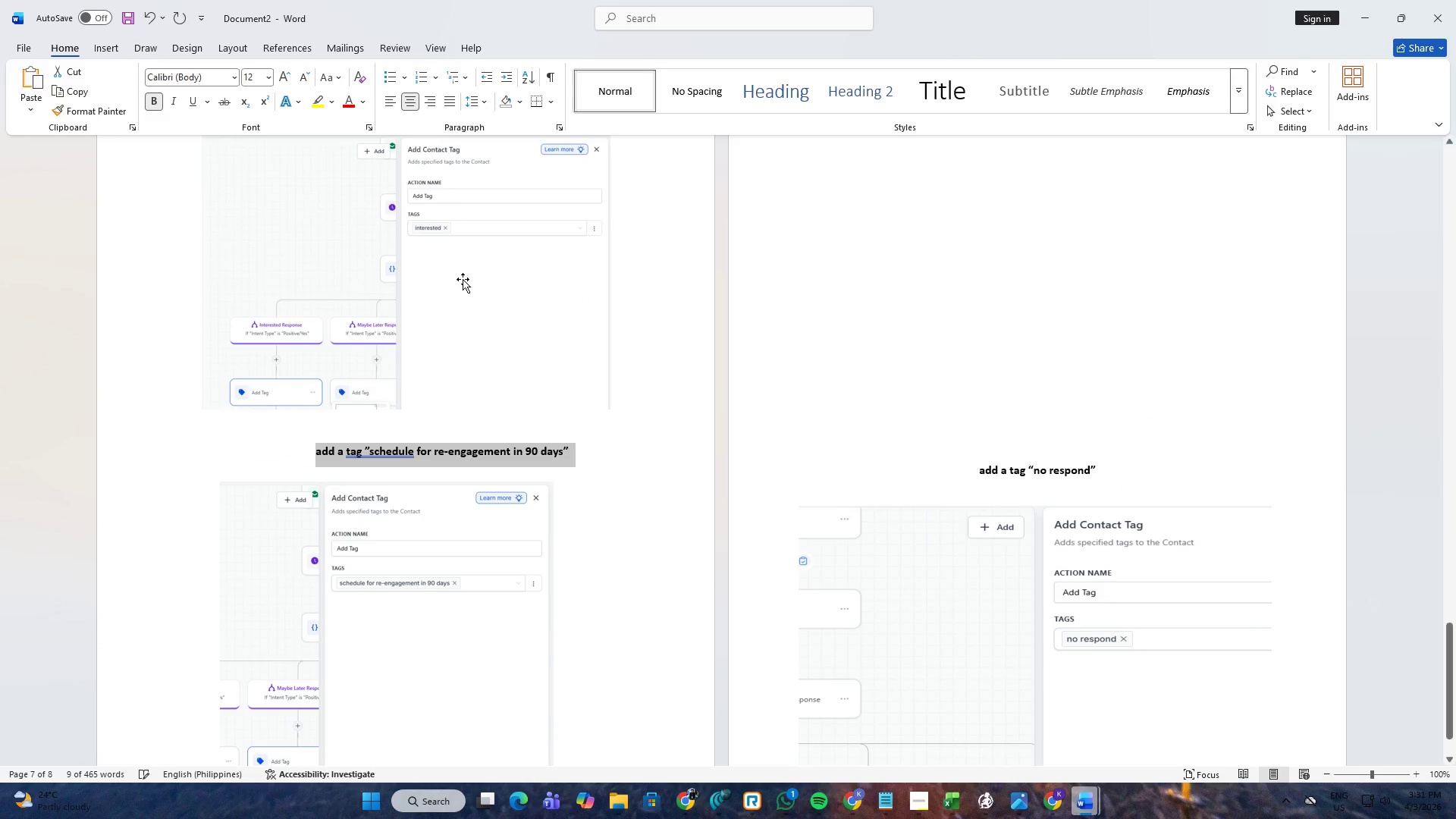 
scroll: coordinate [463, 287], scroll_direction: up, amount: 3.0
 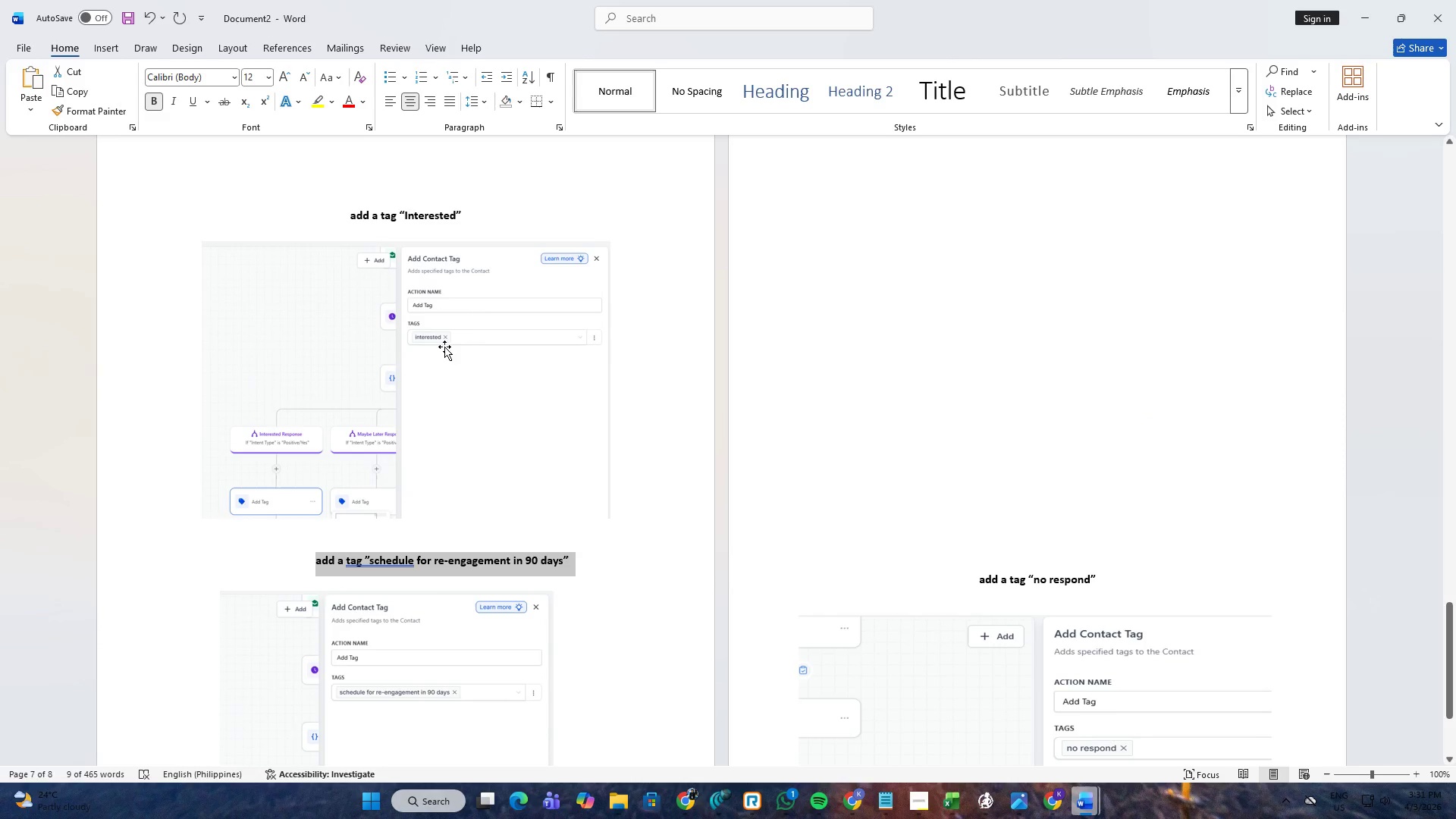 
left_click([403, 574])
 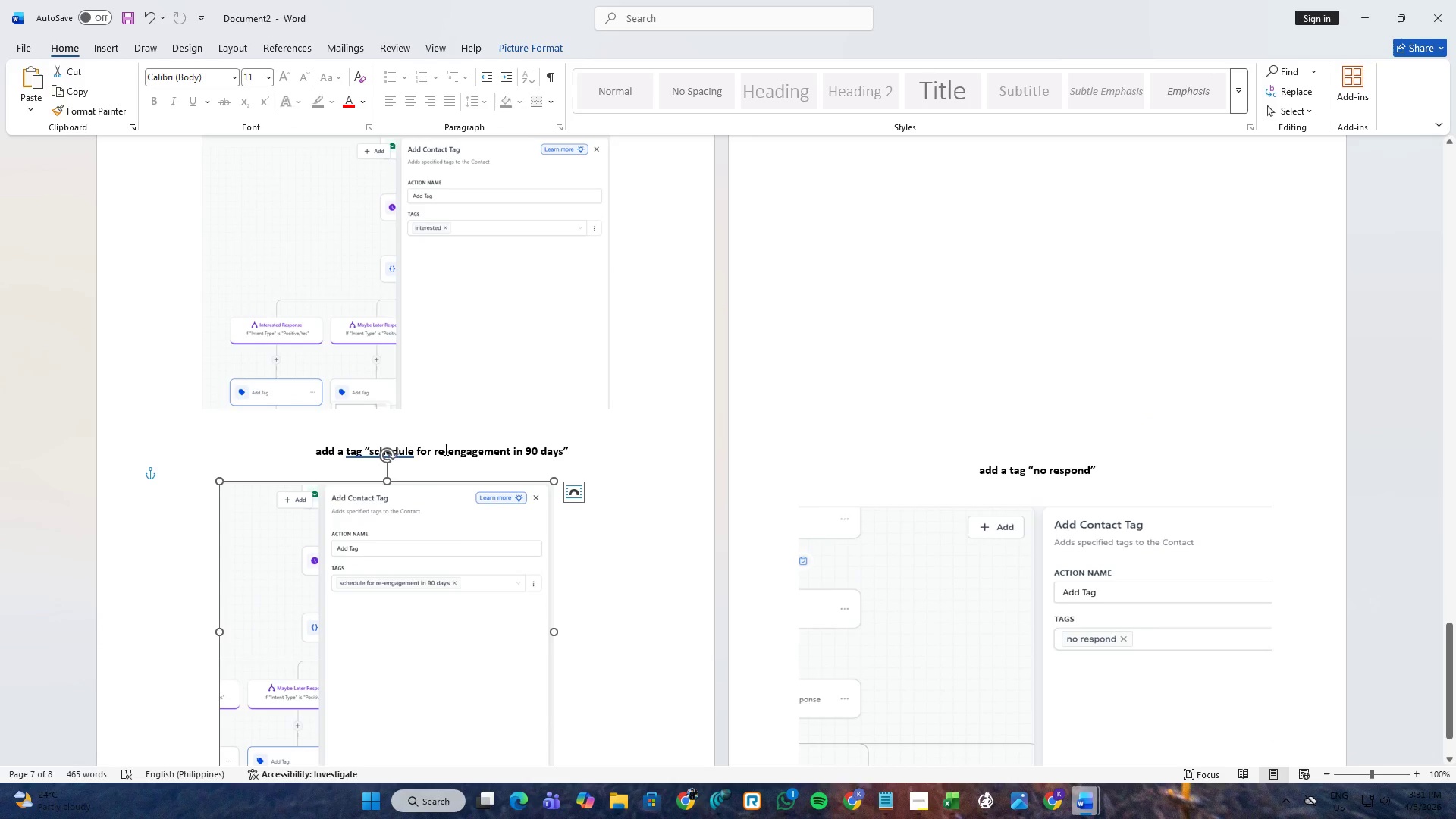 
scroll: coordinate [430, 384], scroll_direction: down, amount: 3.0
 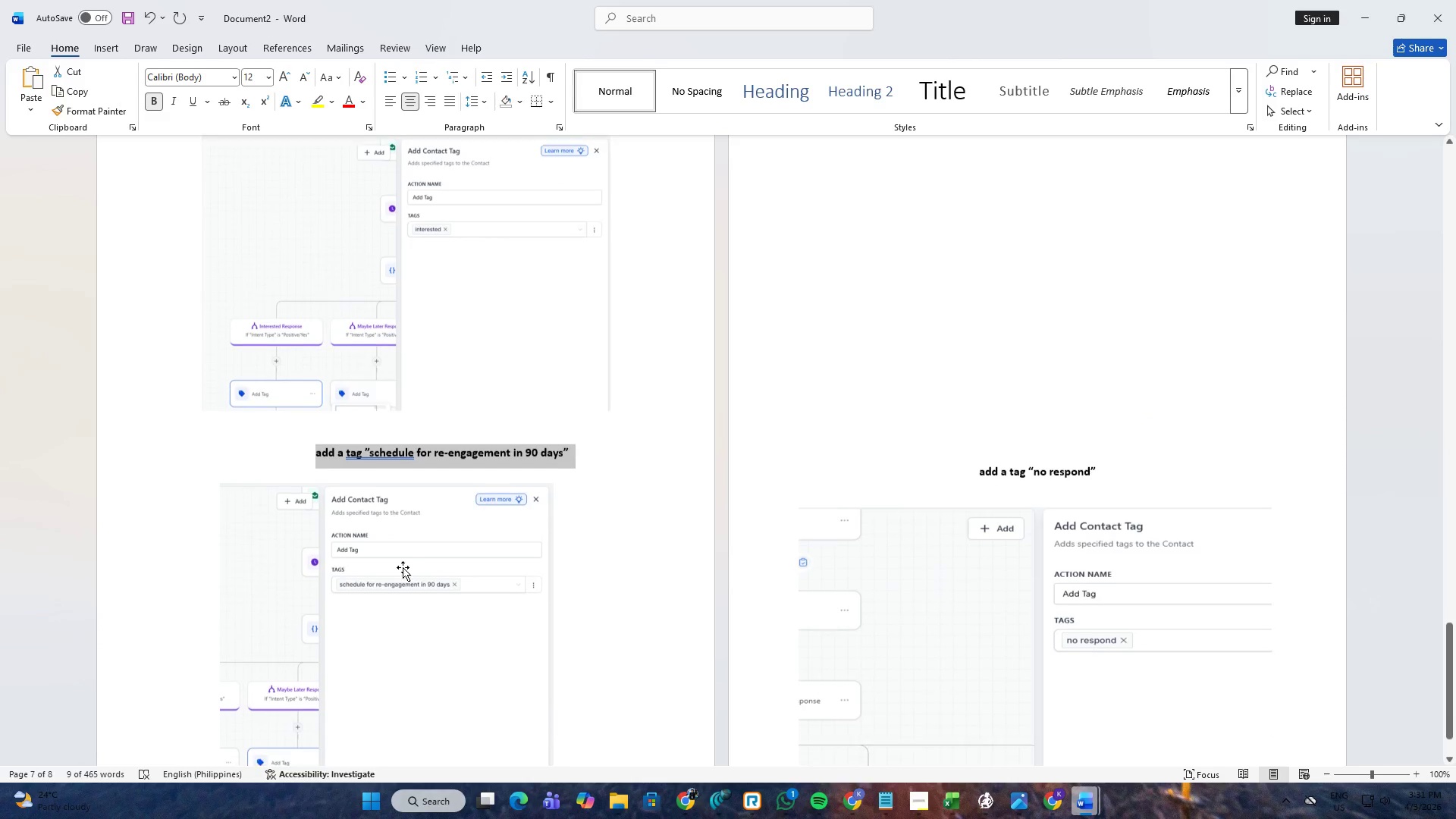 
left_click_drag(start_coordinate=[448, 543], to_coordinate=[452, 534])
 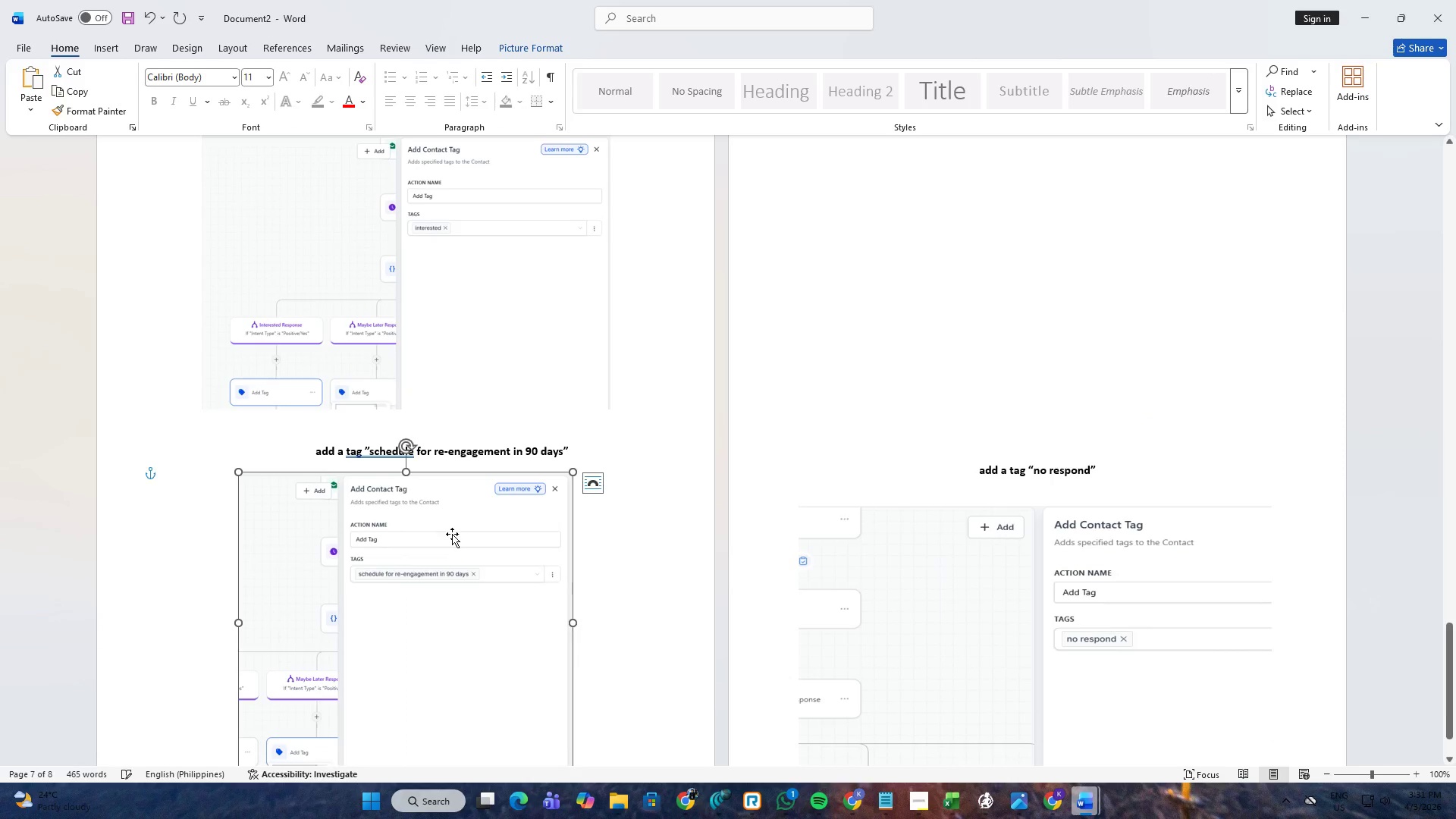 
left_click([446, 417])
 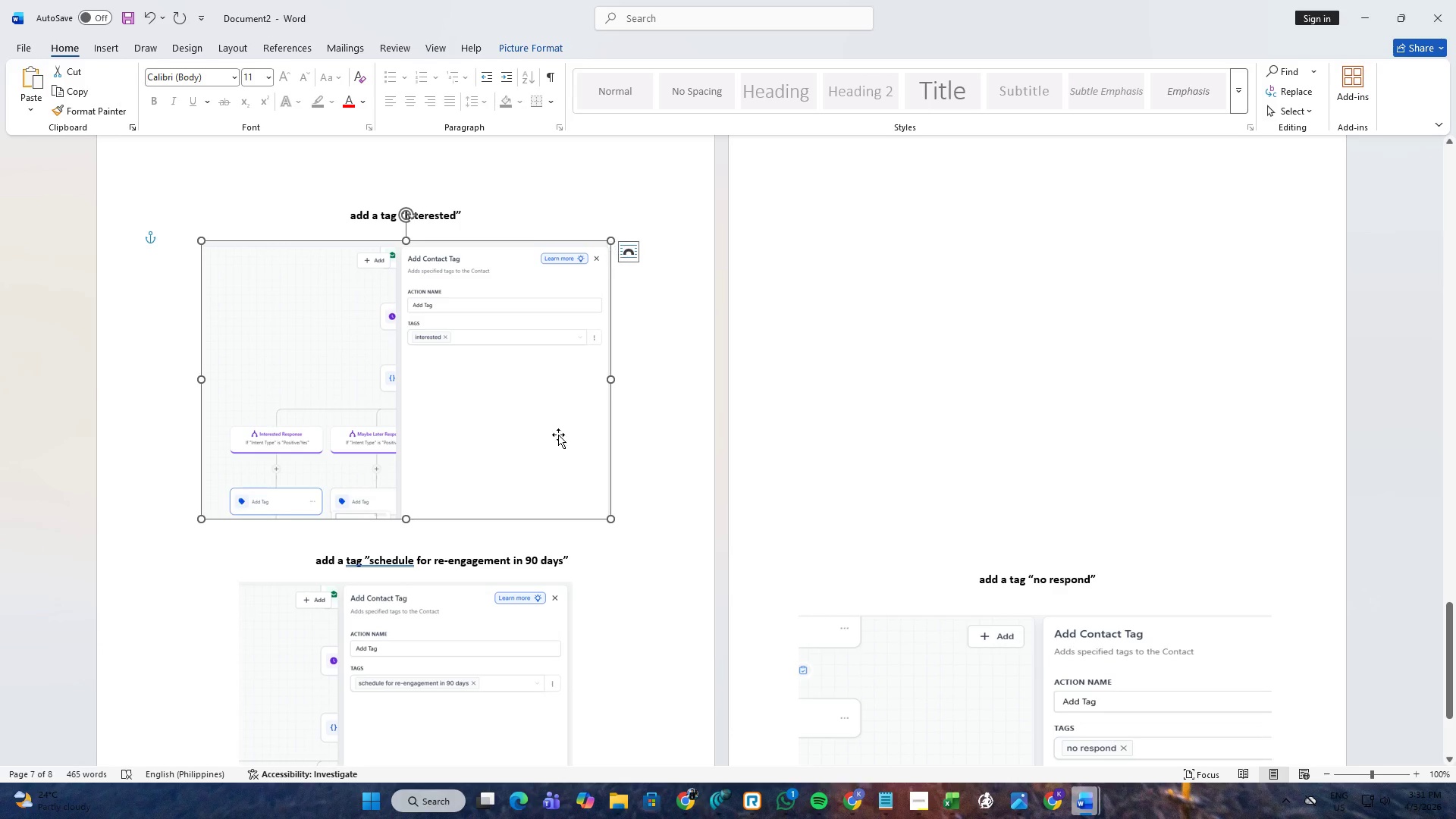 
scroll: coordinate [578, 438], scroll_direction: up, amount: 6.0
 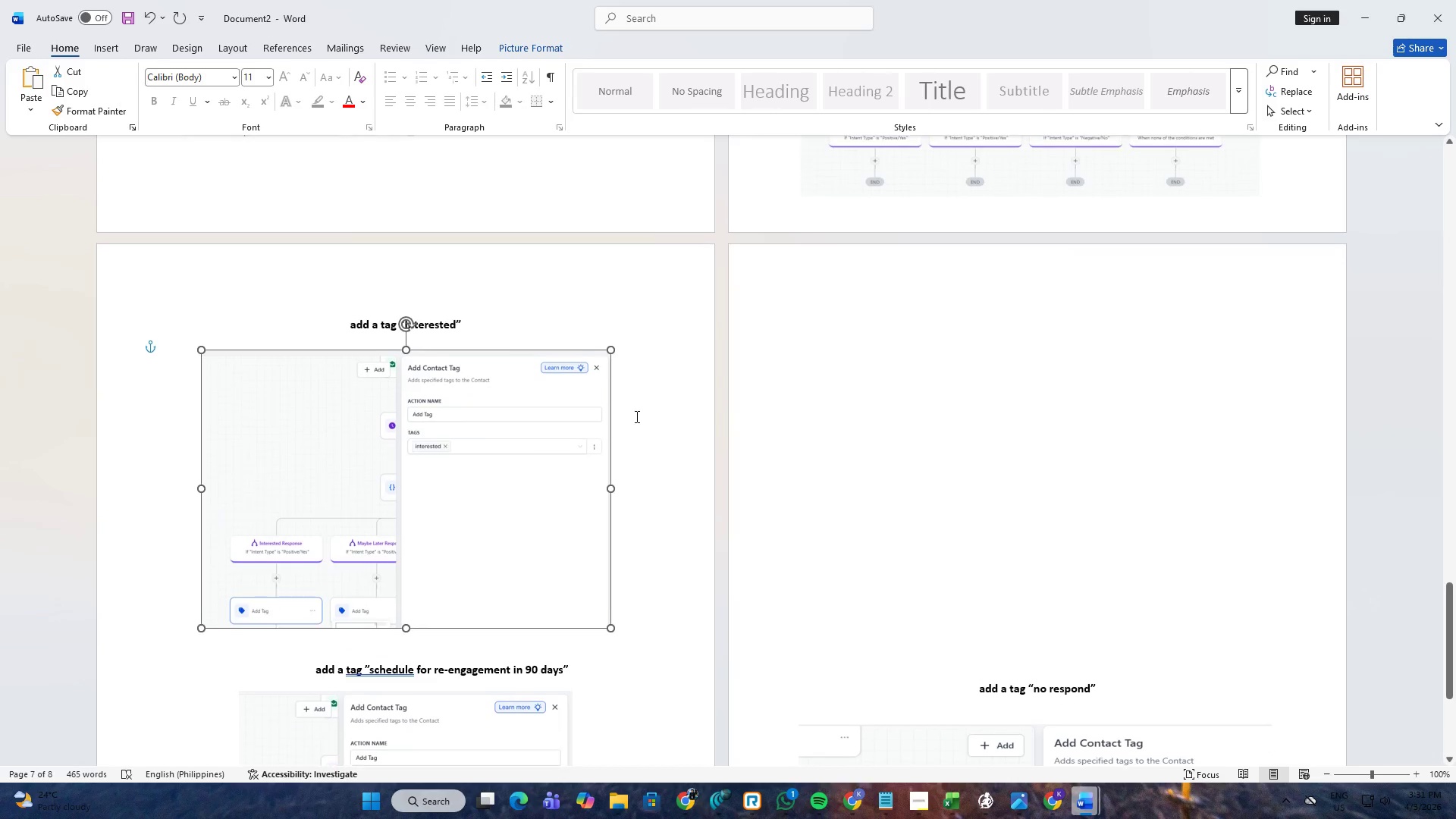 
scroll: coordinate [768, 480], scroll_direction: down, amount: 3.0
 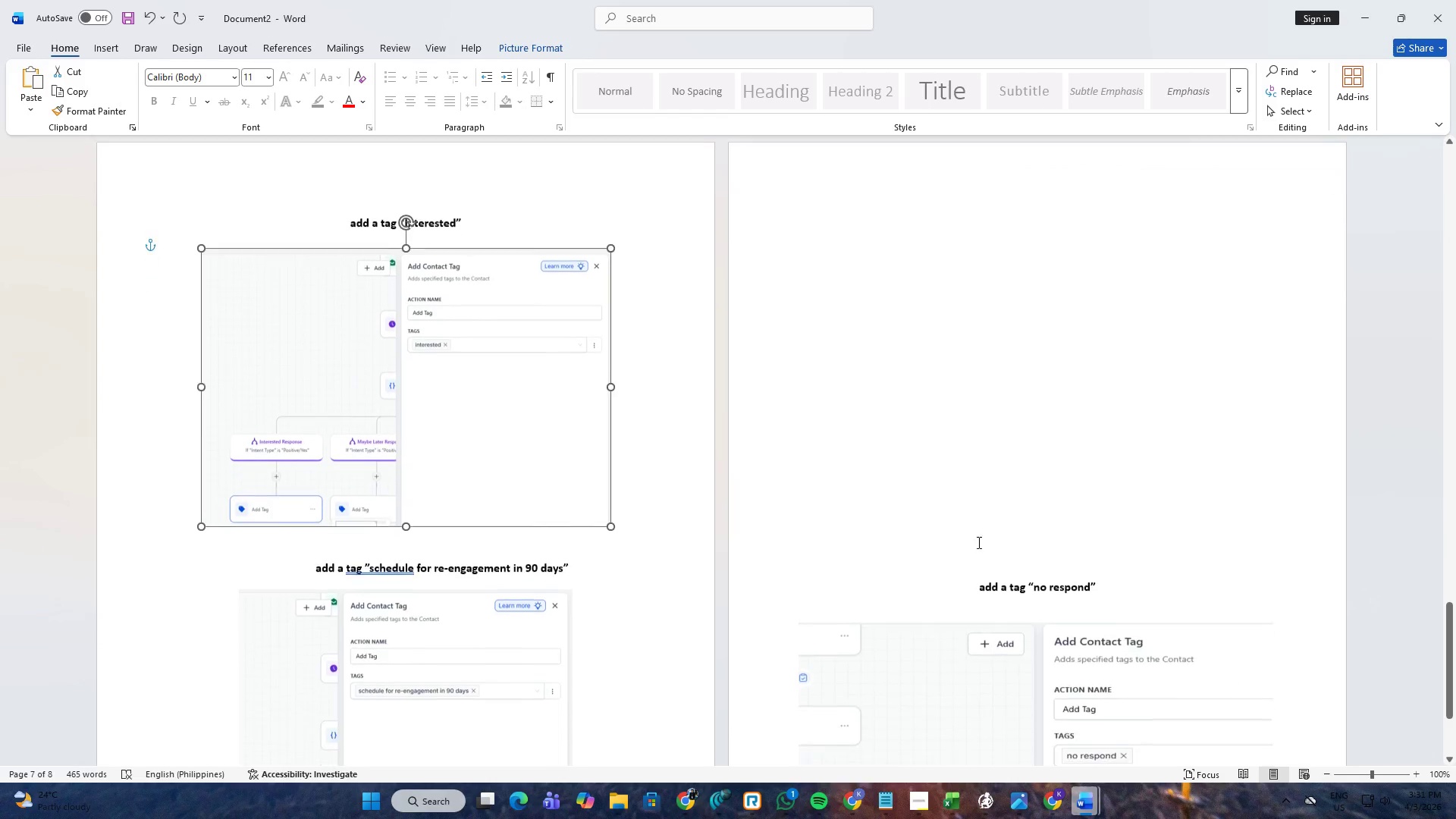 
left_click([972, 542])
 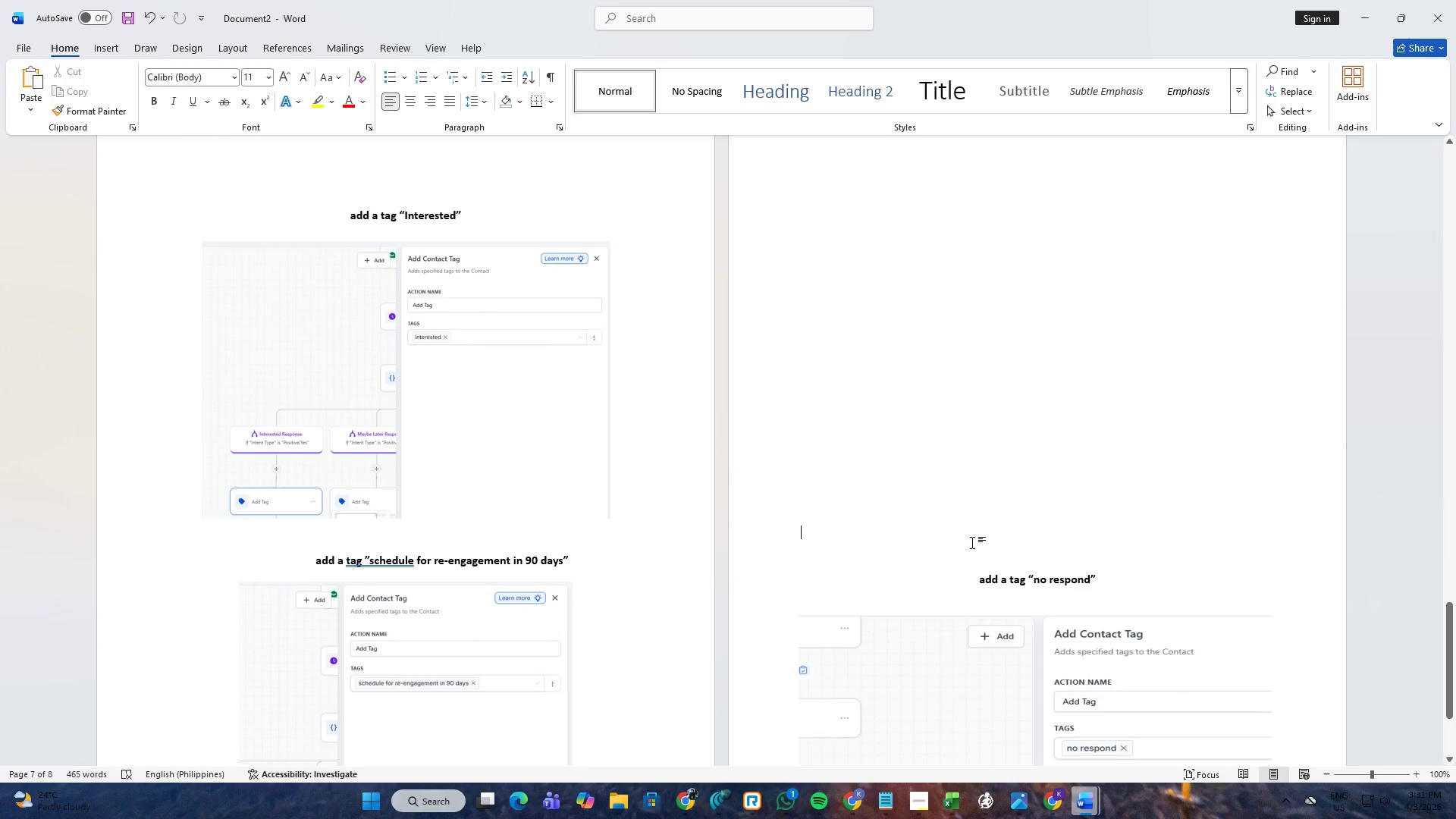 
hold_key(key=Backspace, duration=0.97)
 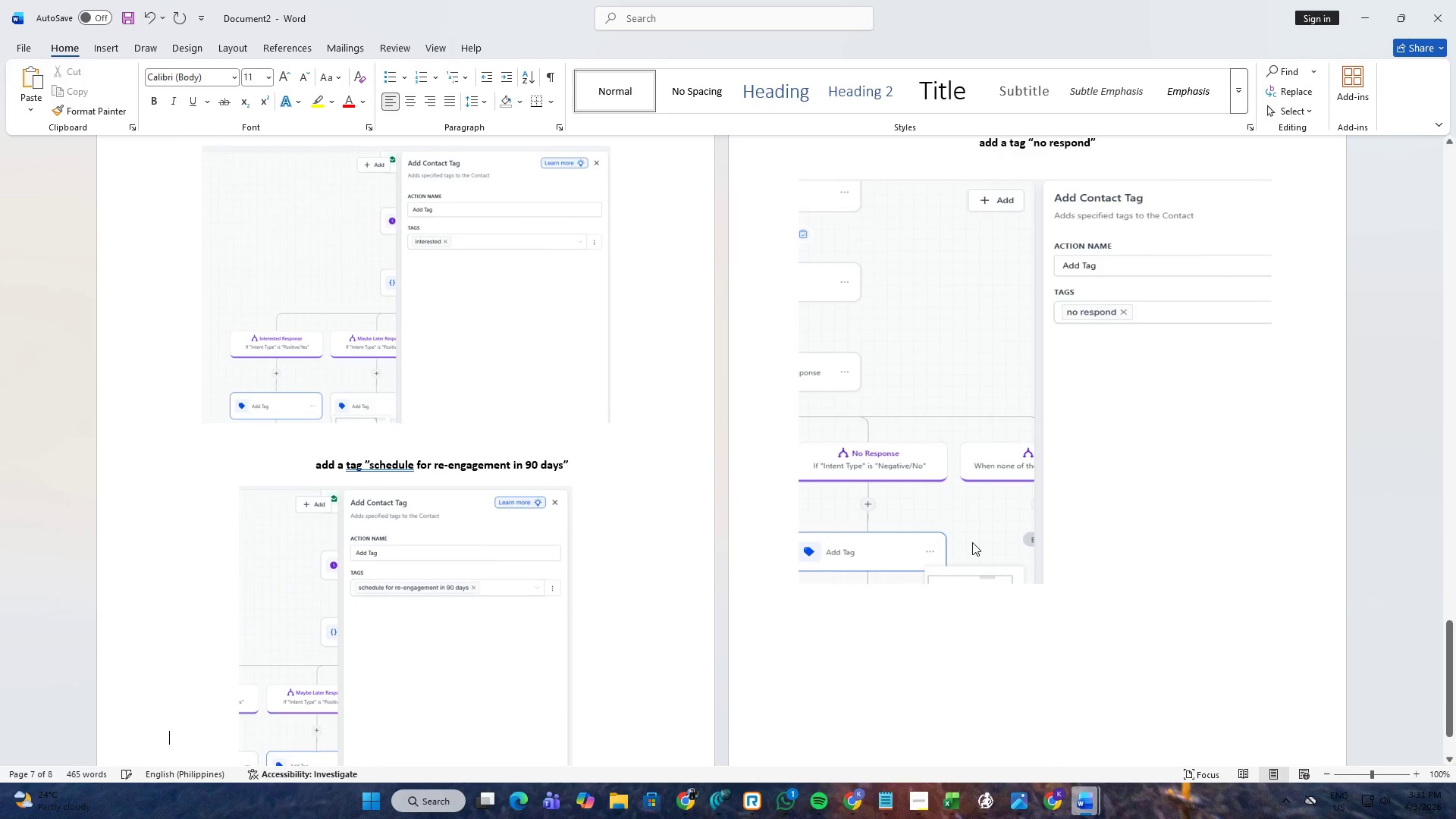 
scroll: coordinate [972, 540], scroll_direction: up, amount: 6.0
 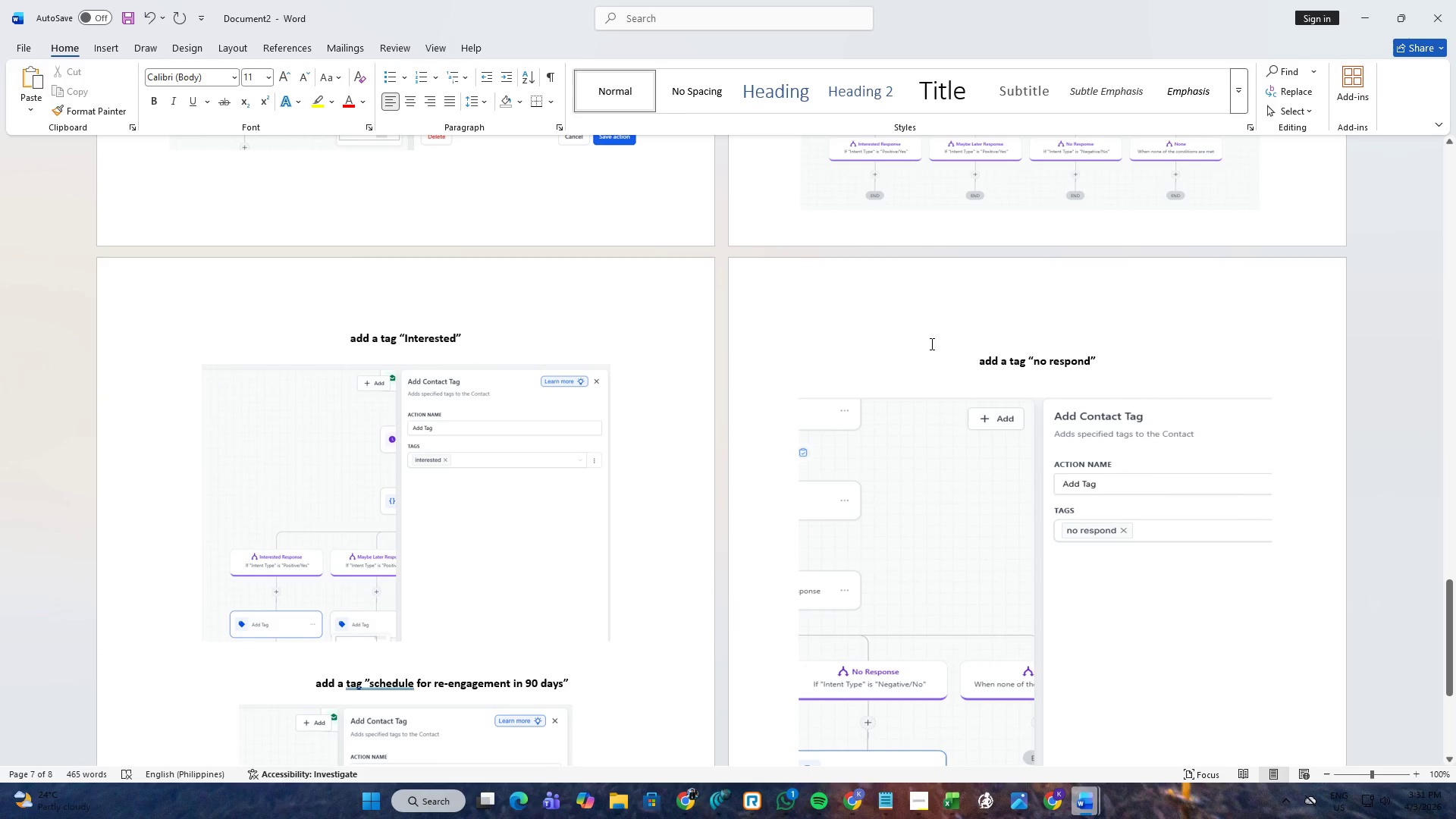 
left_click([930, 341])
 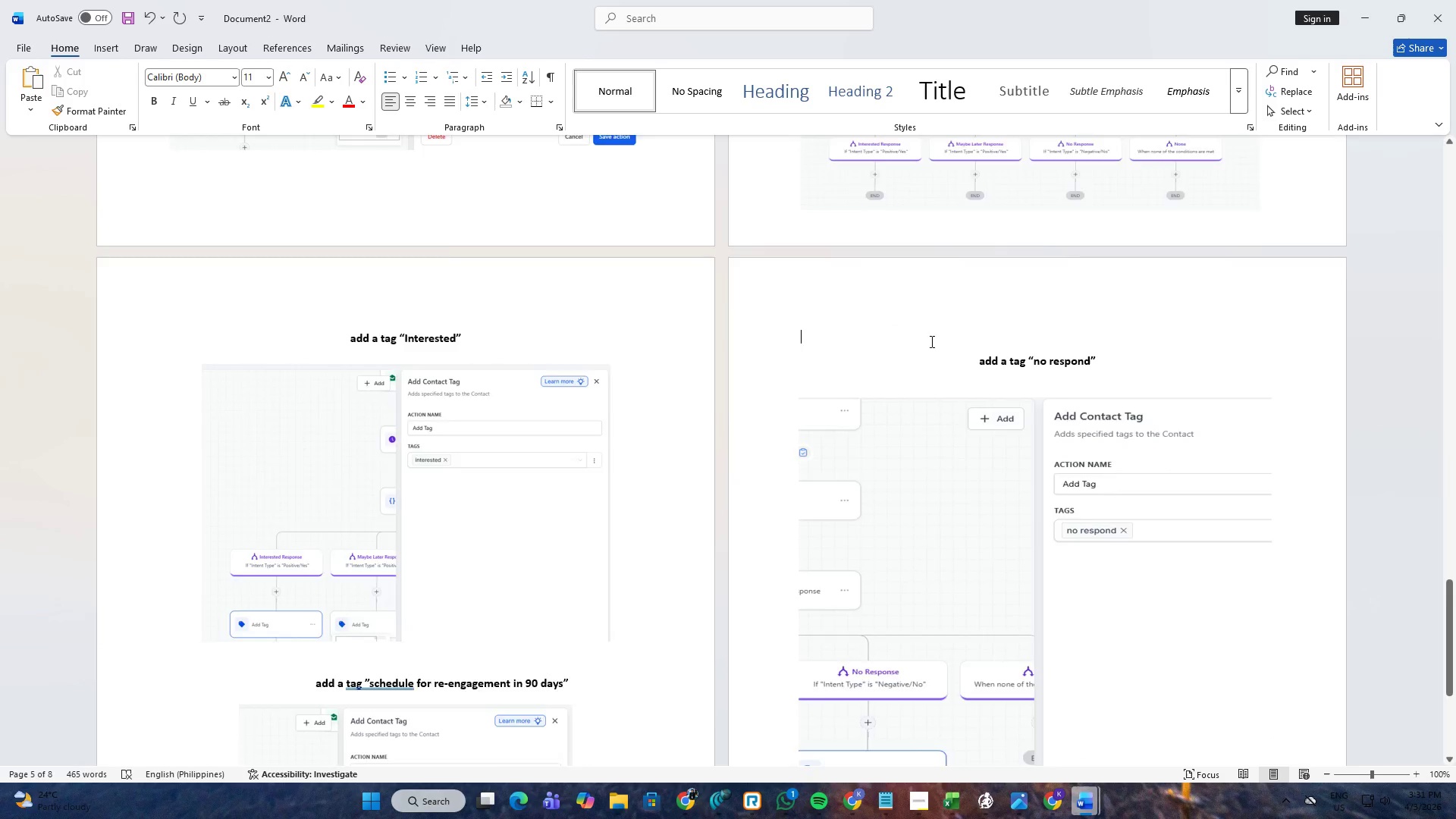 
key(Backspace)
 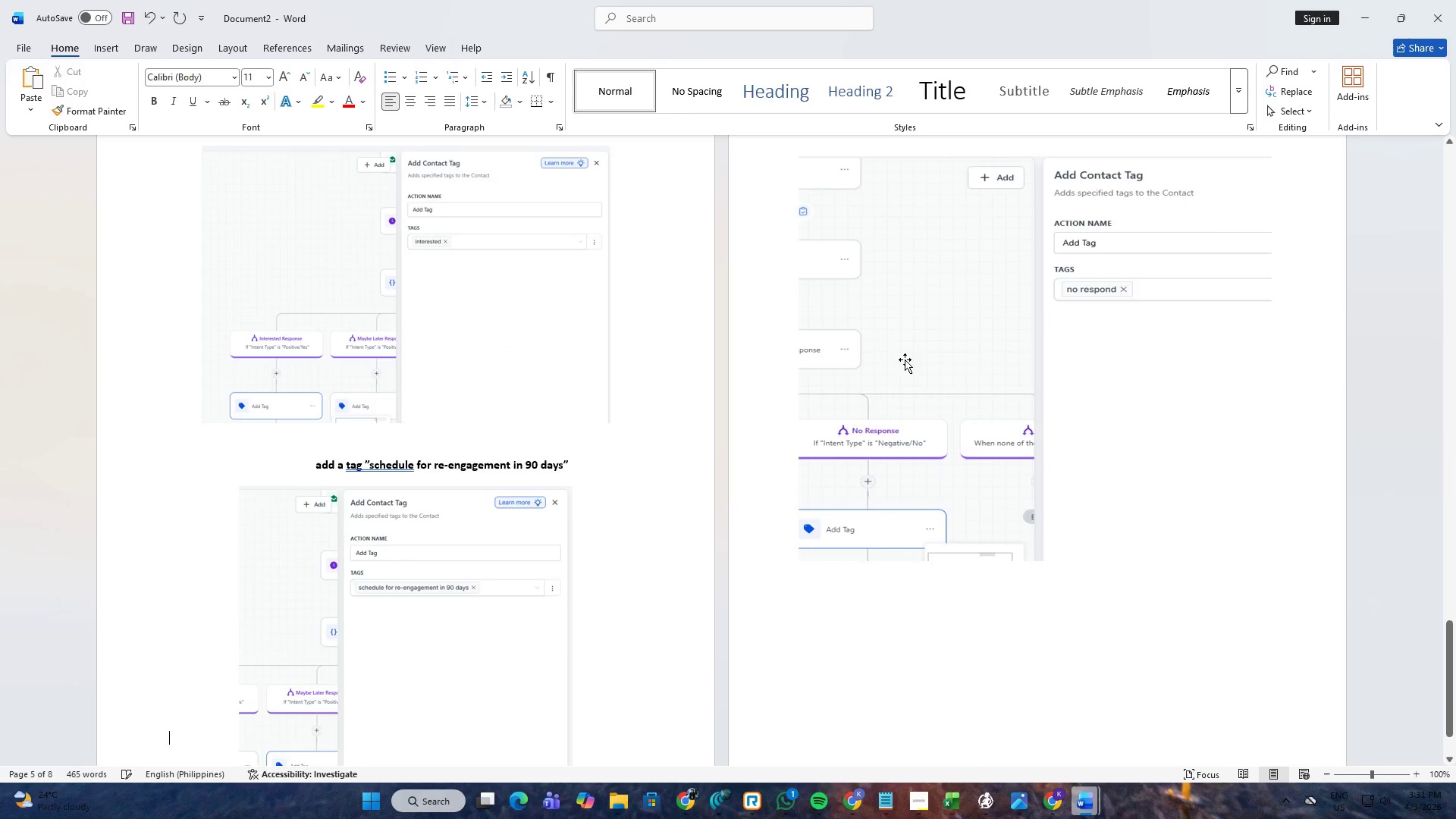 
scroll: coordinate [902, 355], scroll_direction: up, amount: 3.0
 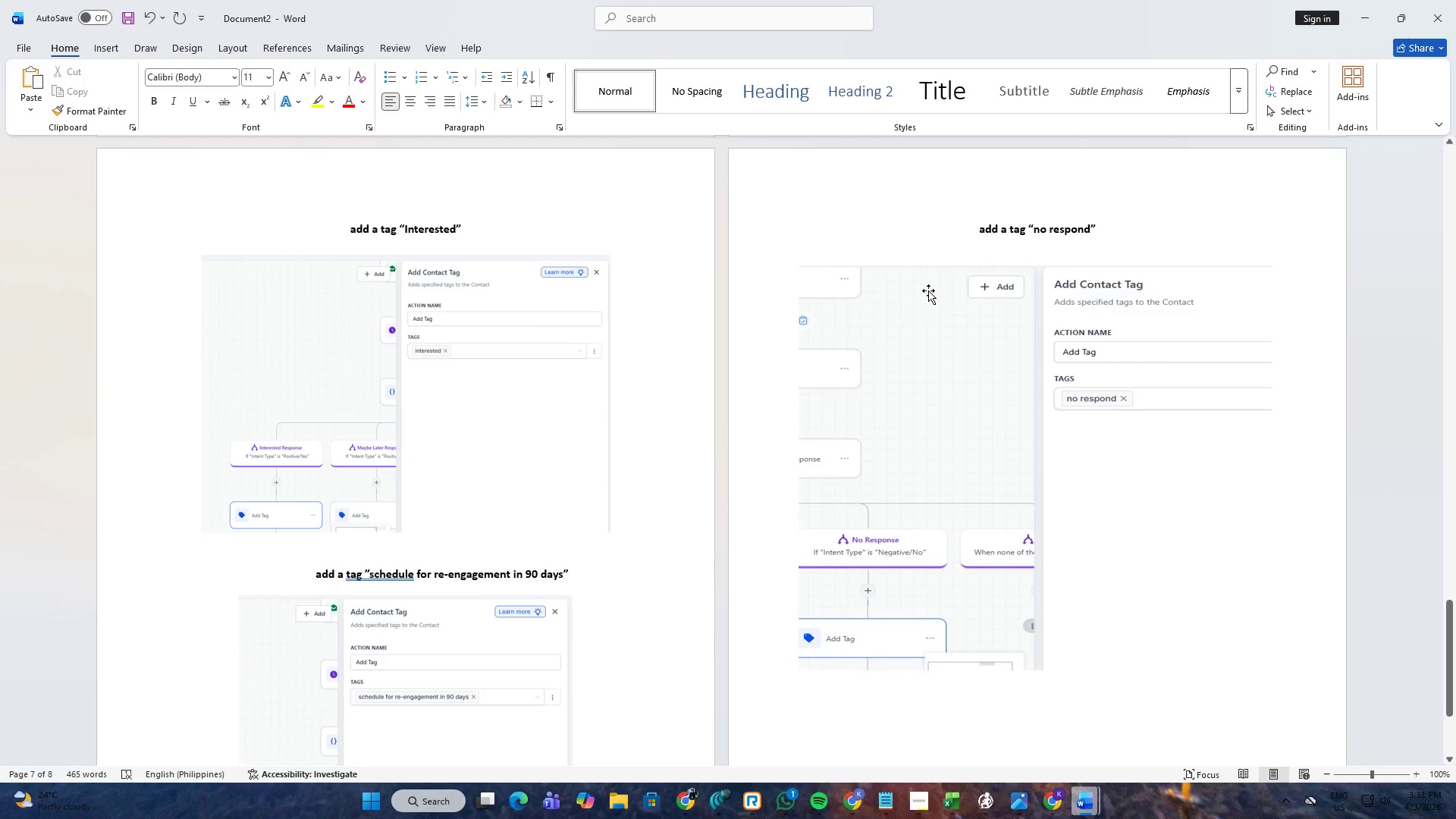 
left_click([1031, 359])
 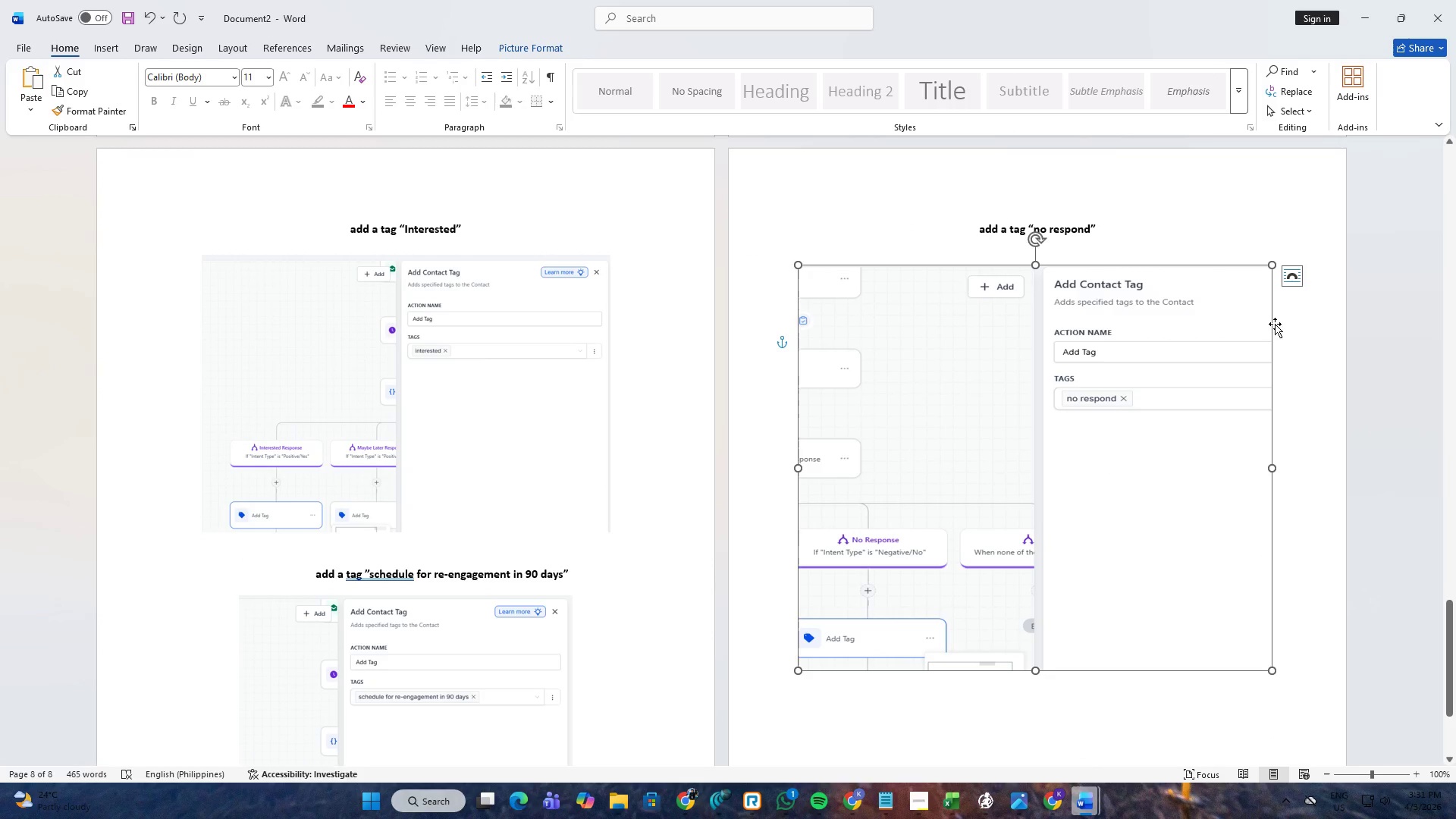 
left_click([1292, 281])
 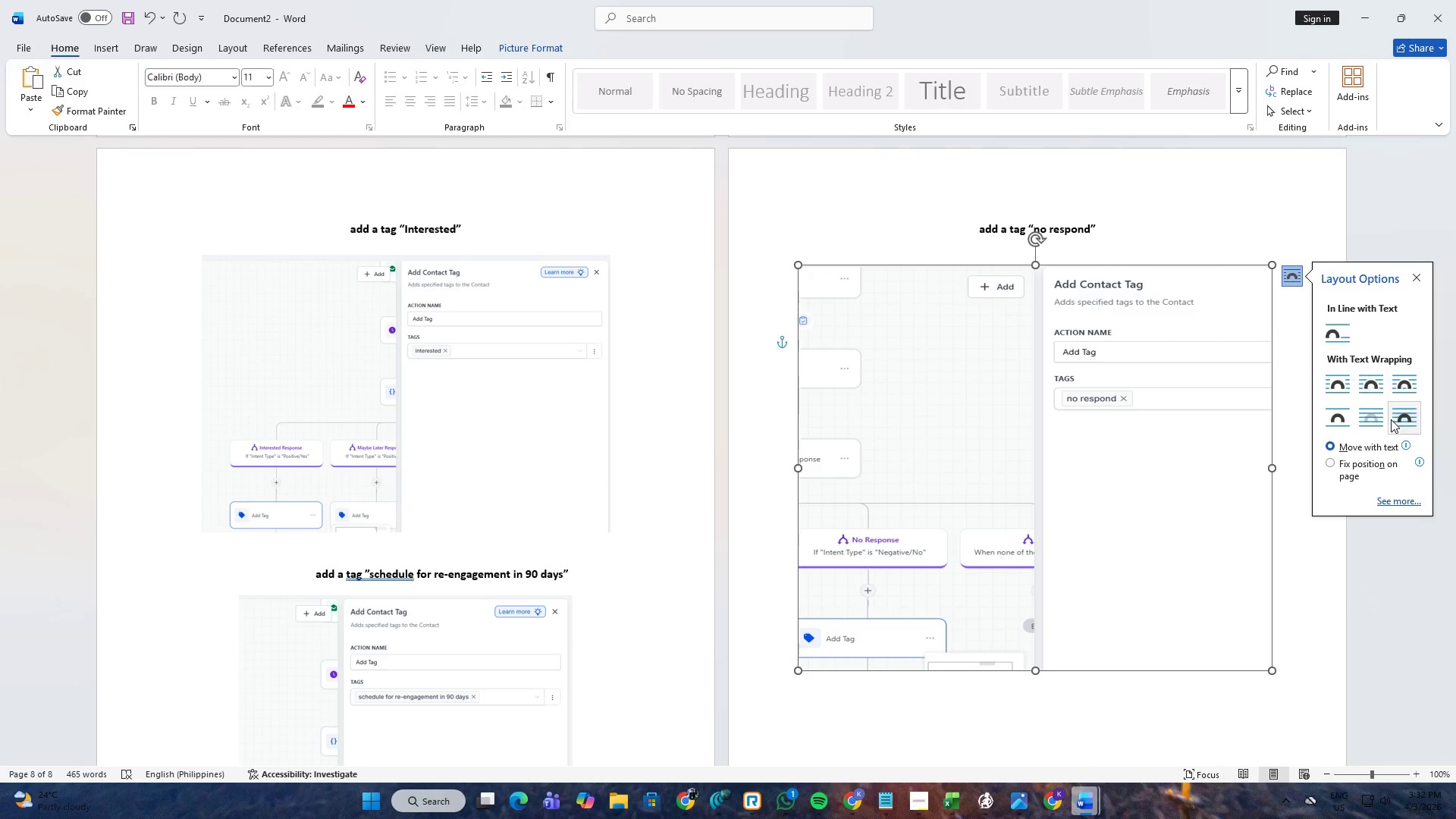 
left_click([1400, 419])
 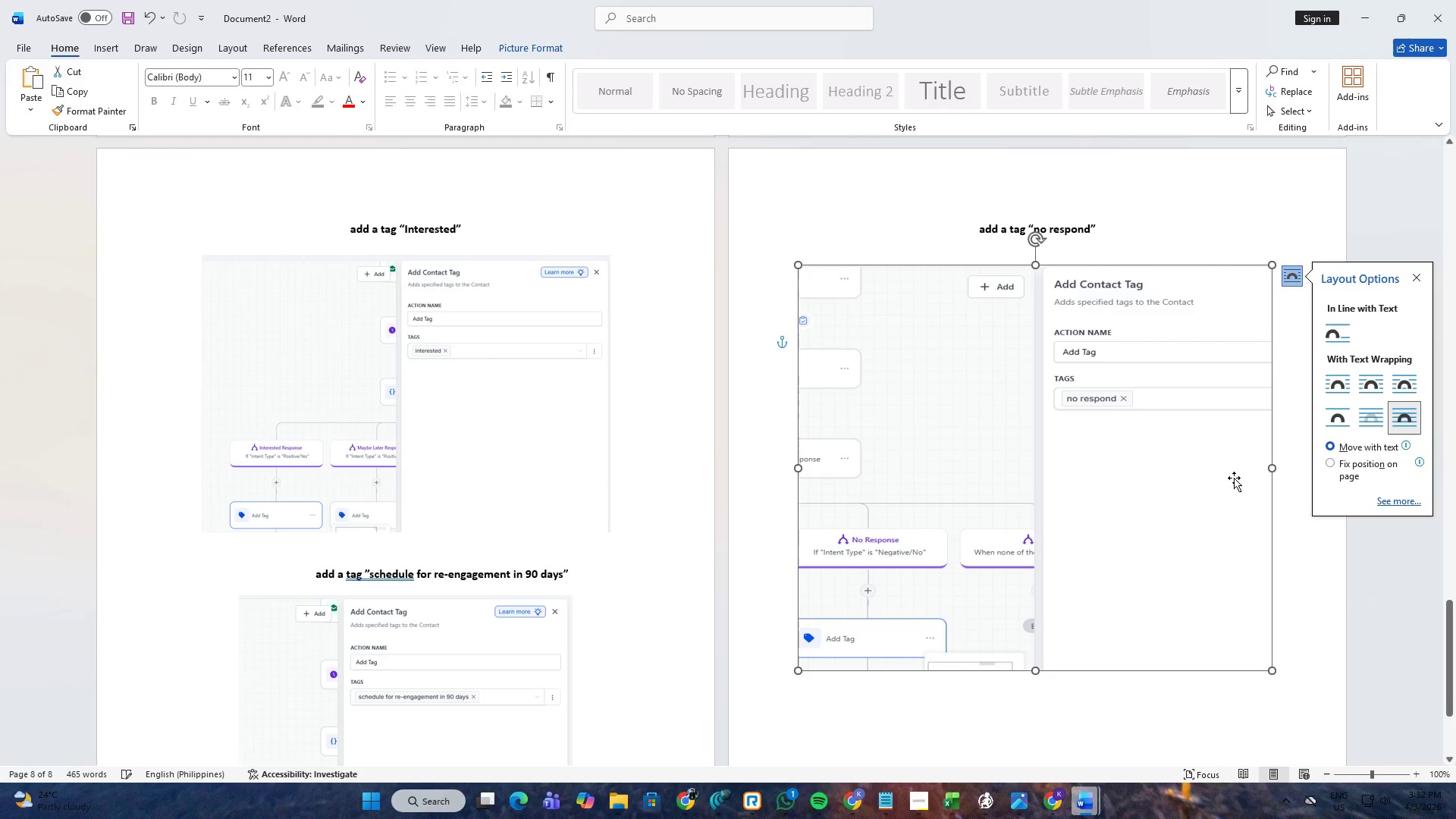 
left_click([1202, 487])
 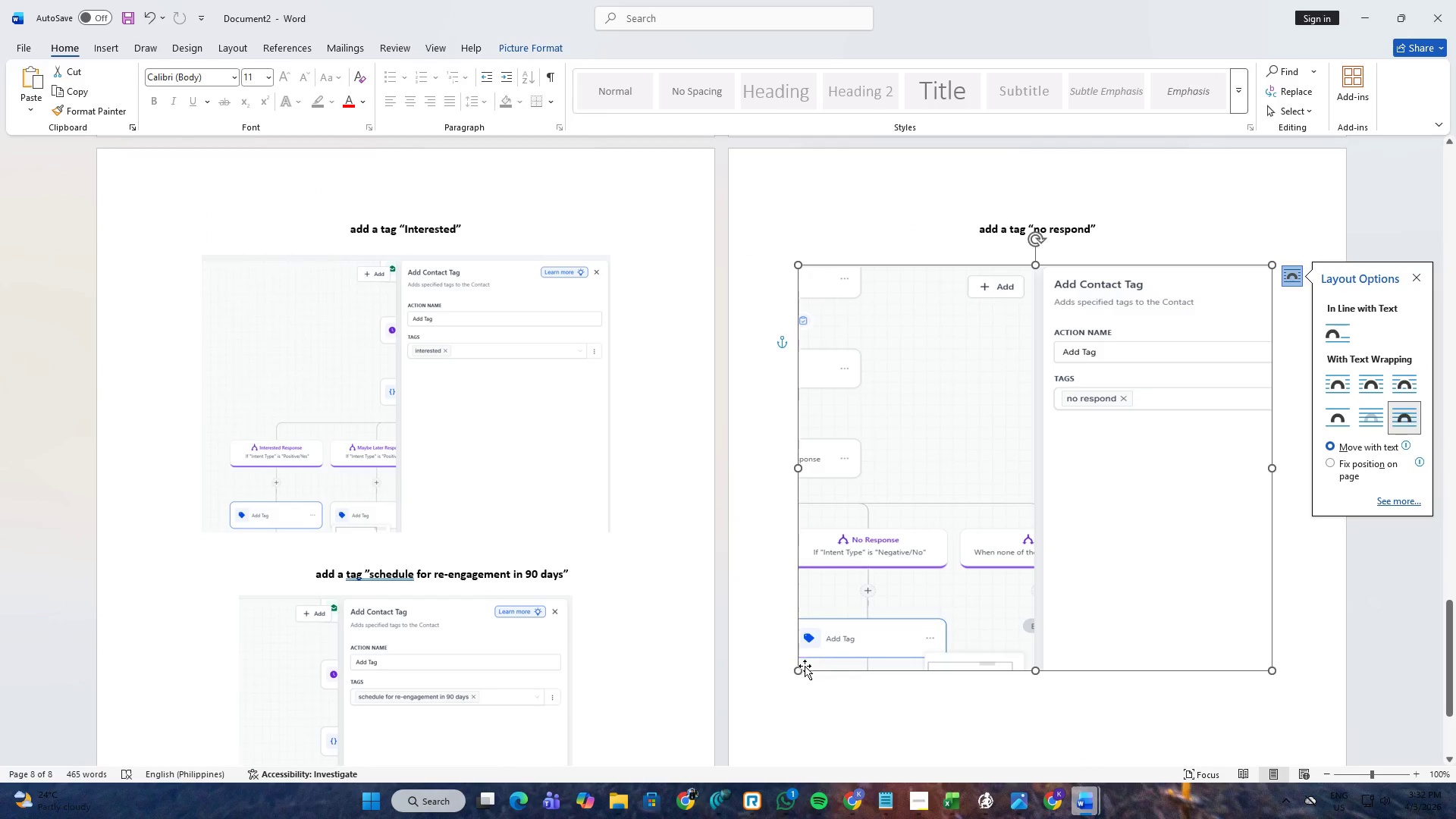 
left_click_drag(start_coordinate=[799, 671], to_coordinate=[909, 484])
 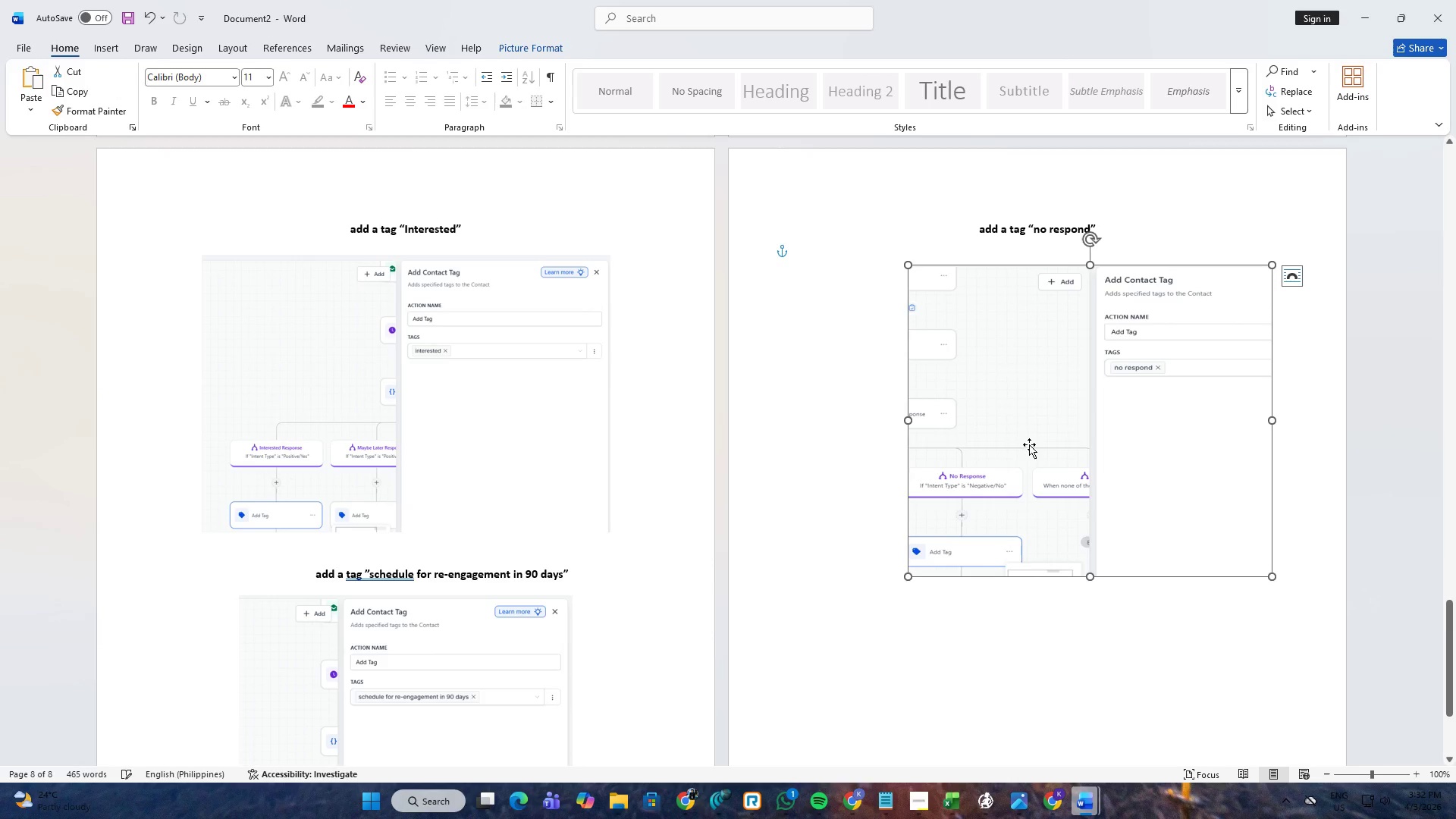 
left_click_drag(start_coordinate=[1029, 444], to_coordinate=[974, 423])
 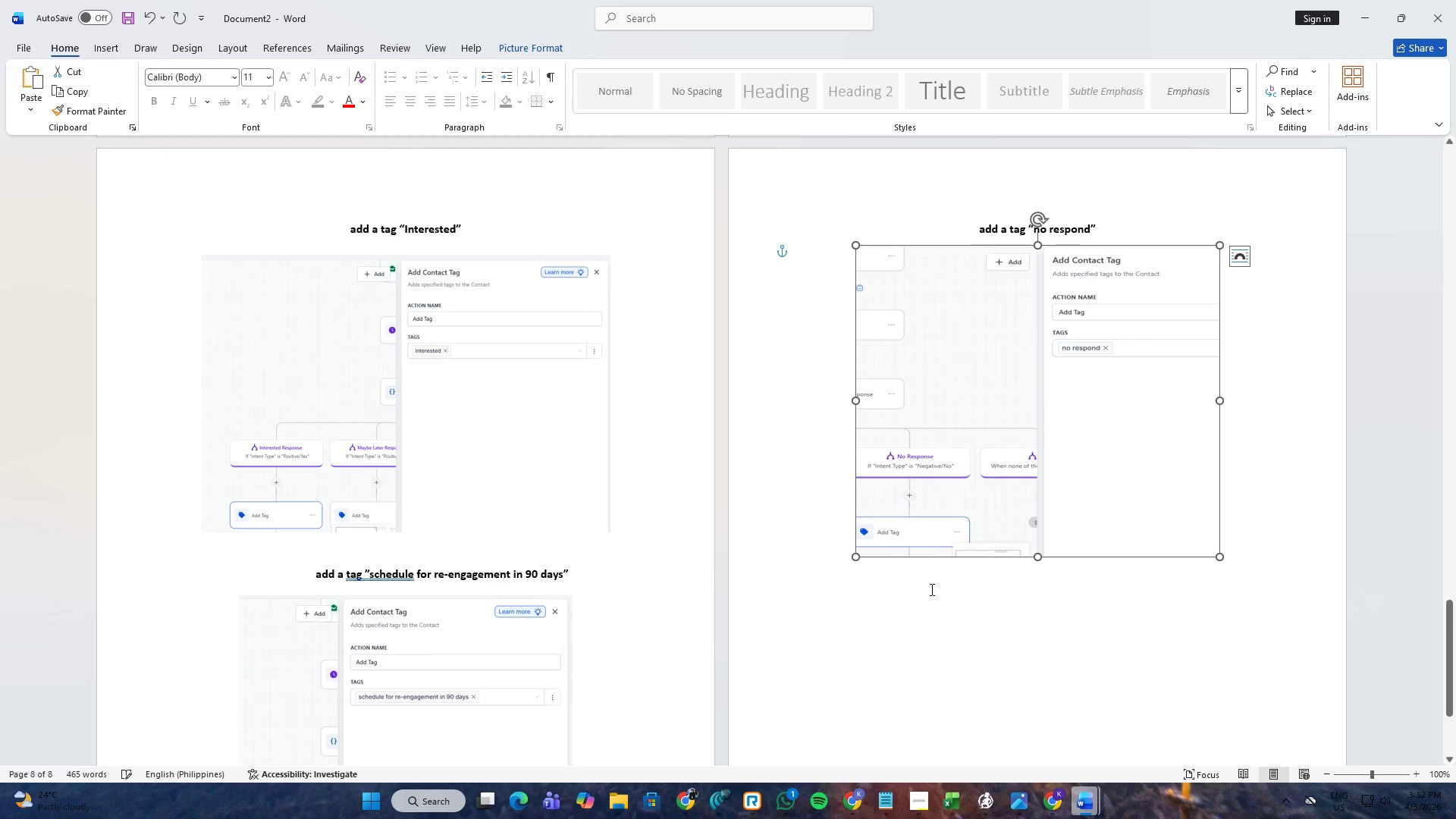 
left_click([931, 595])
 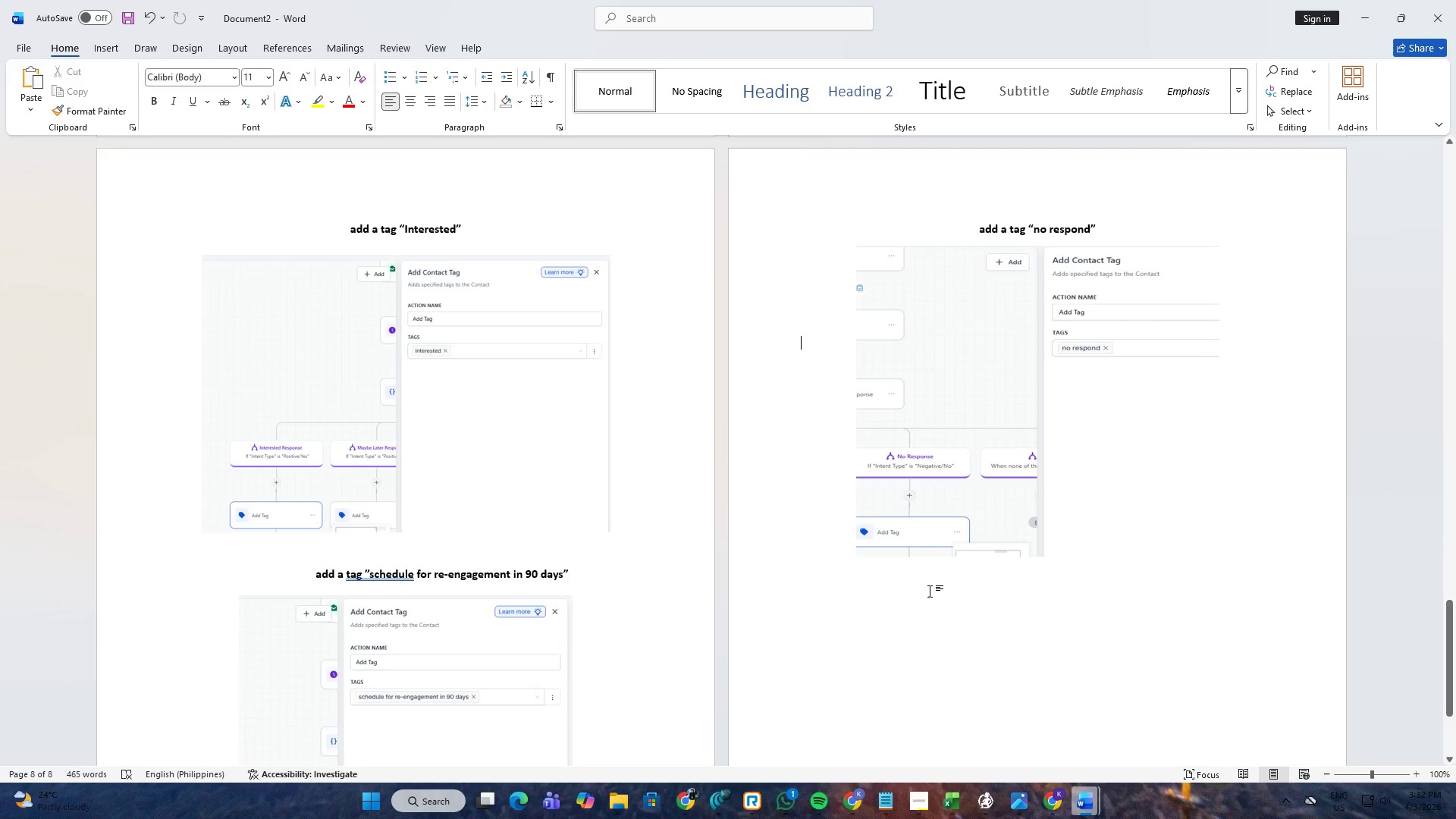 
scroll: coordinate [918, 532], scroll_direction: up, amount: 23.0
 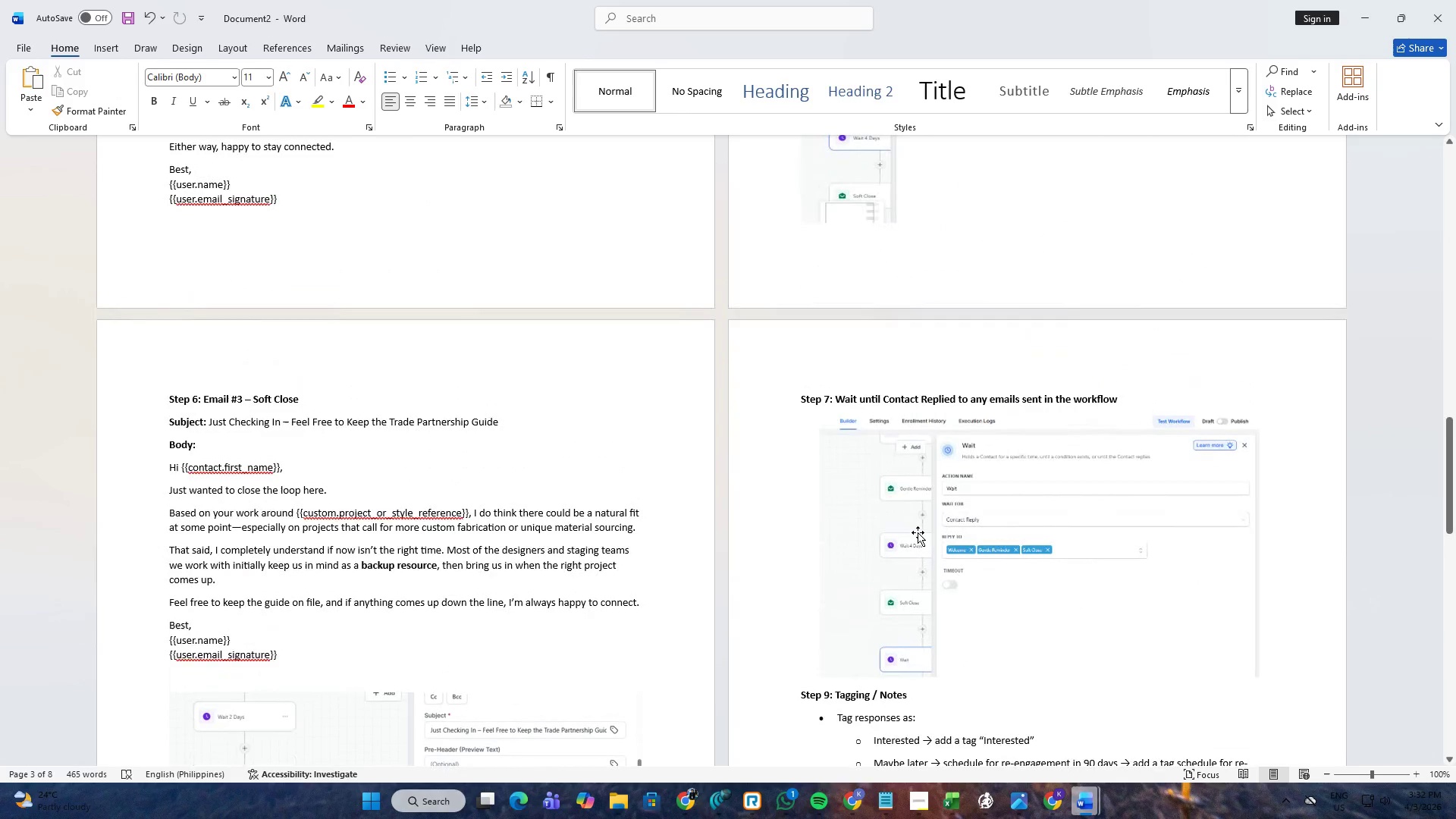 
scroll: coordinate [902, 527], scroll_direction: down, amount: 9.0
 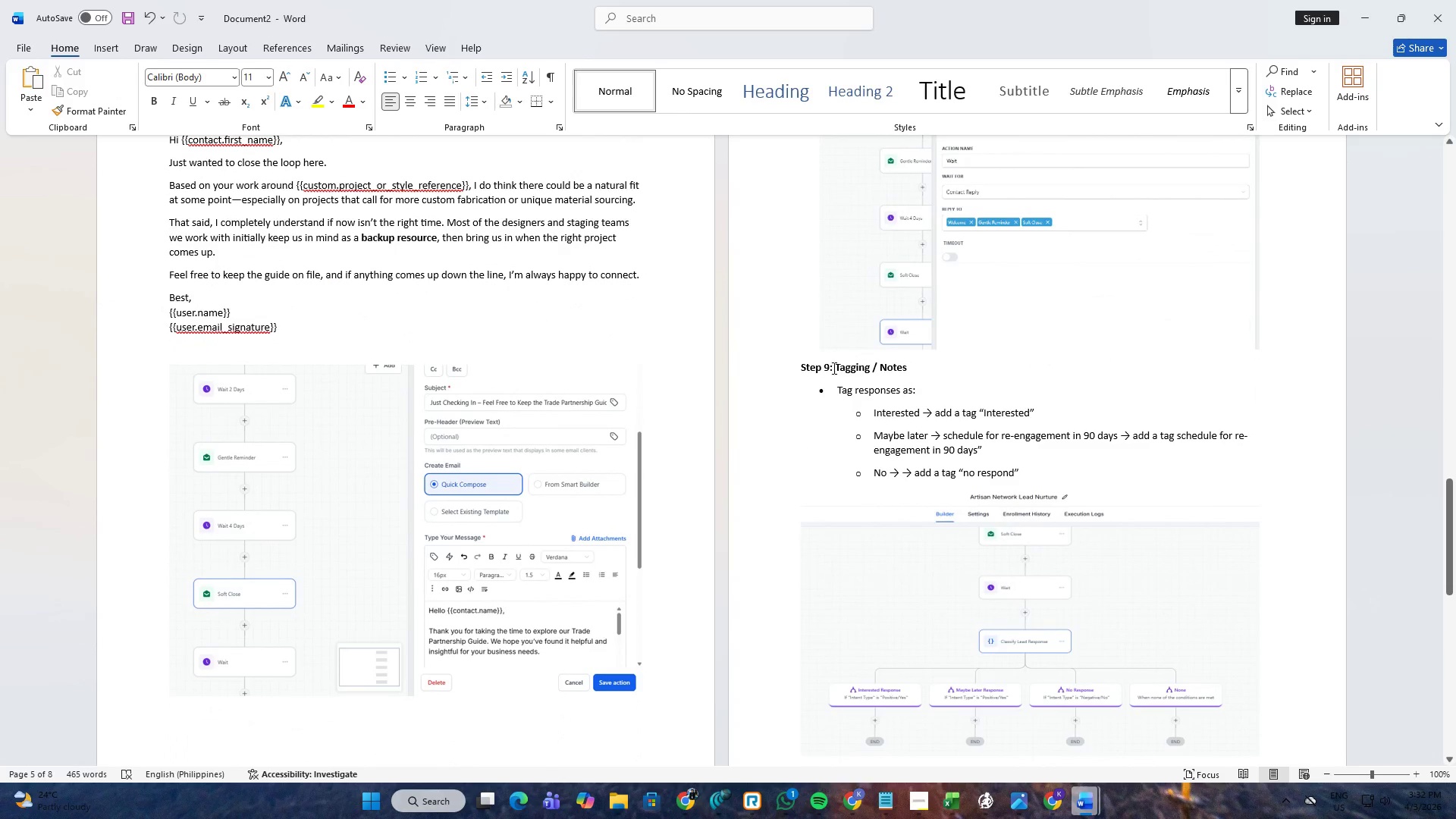 
left_click([827, 366])
 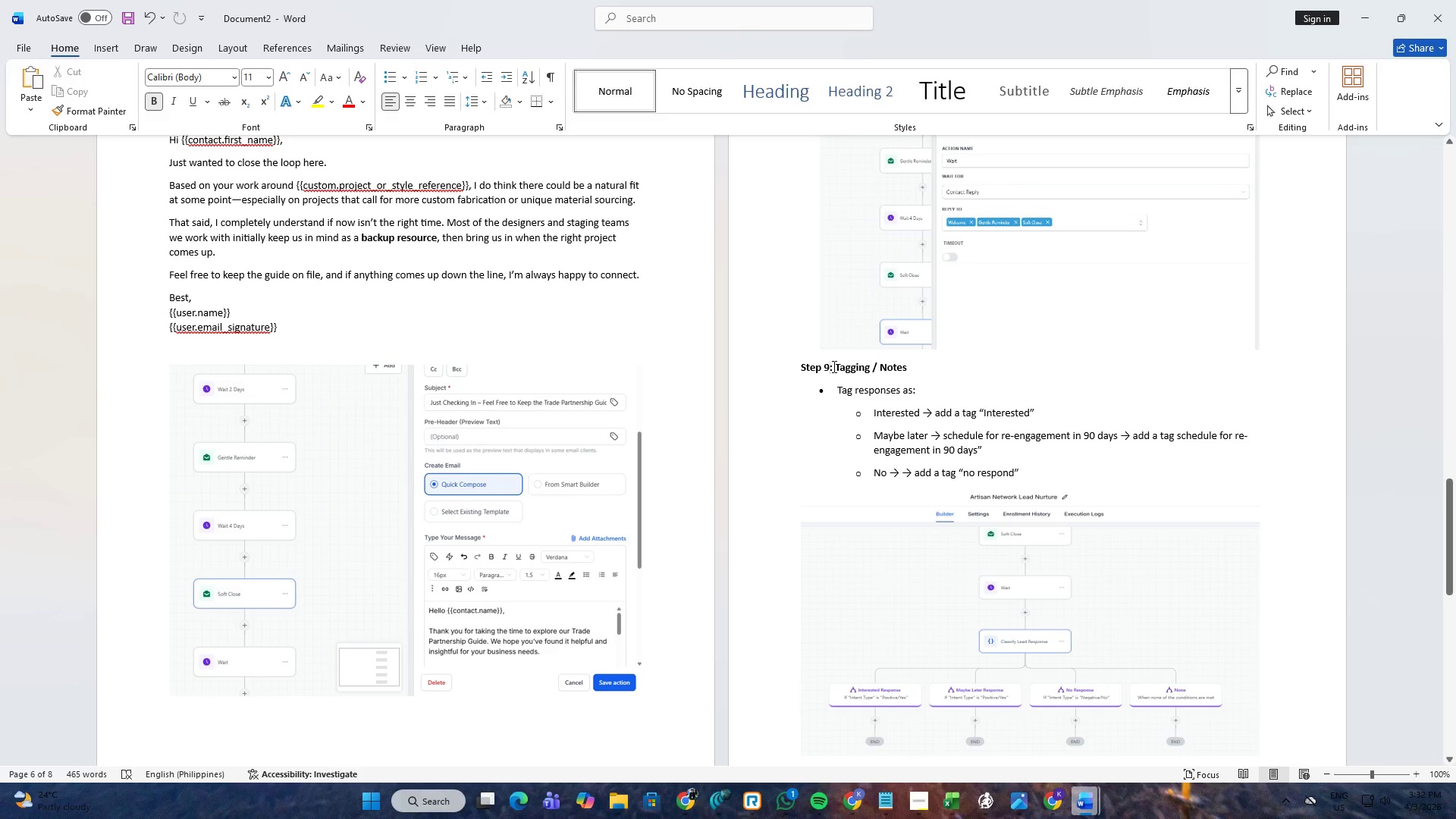 
key(Backspace)
 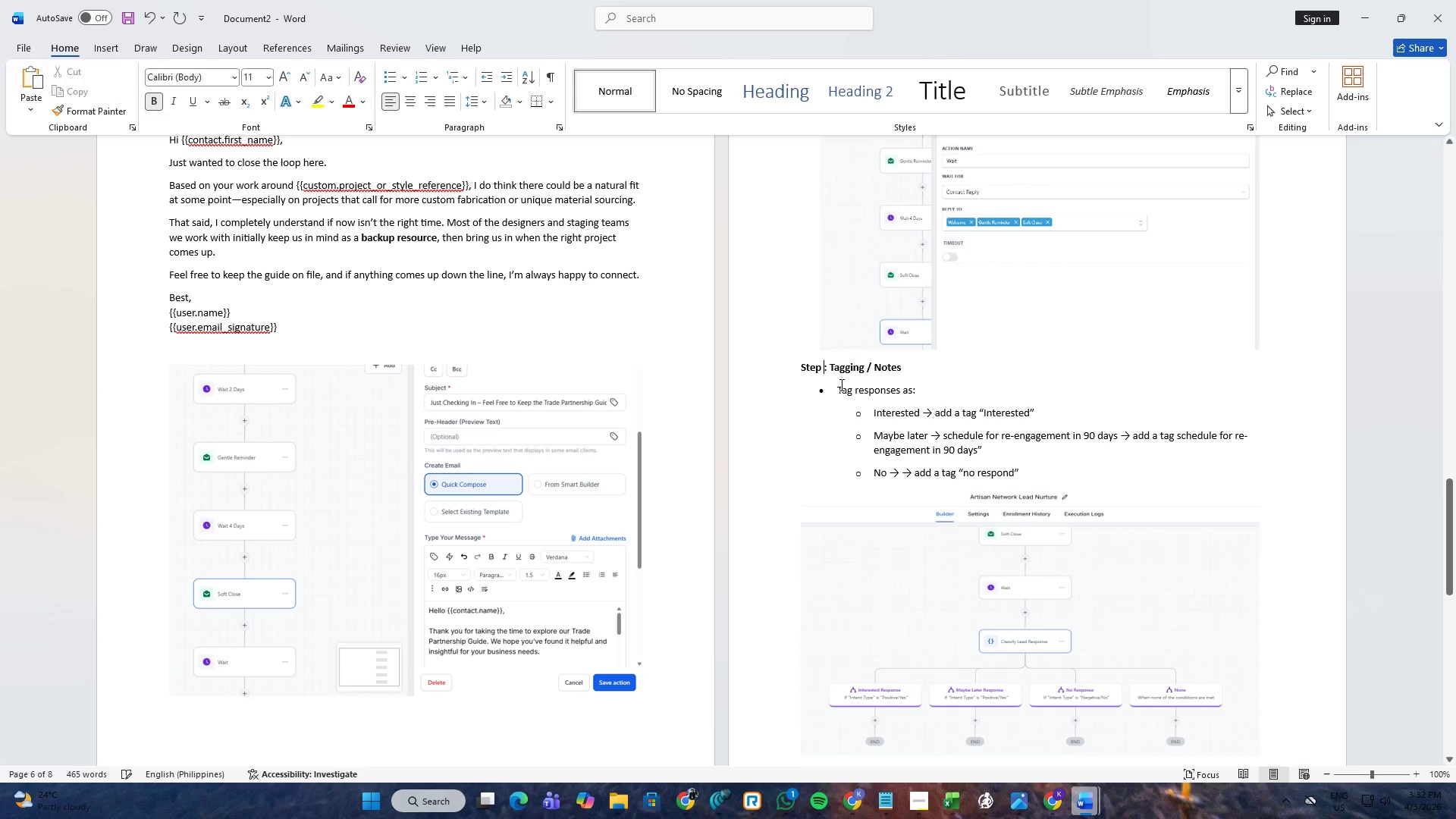 
key(Numpad8)
 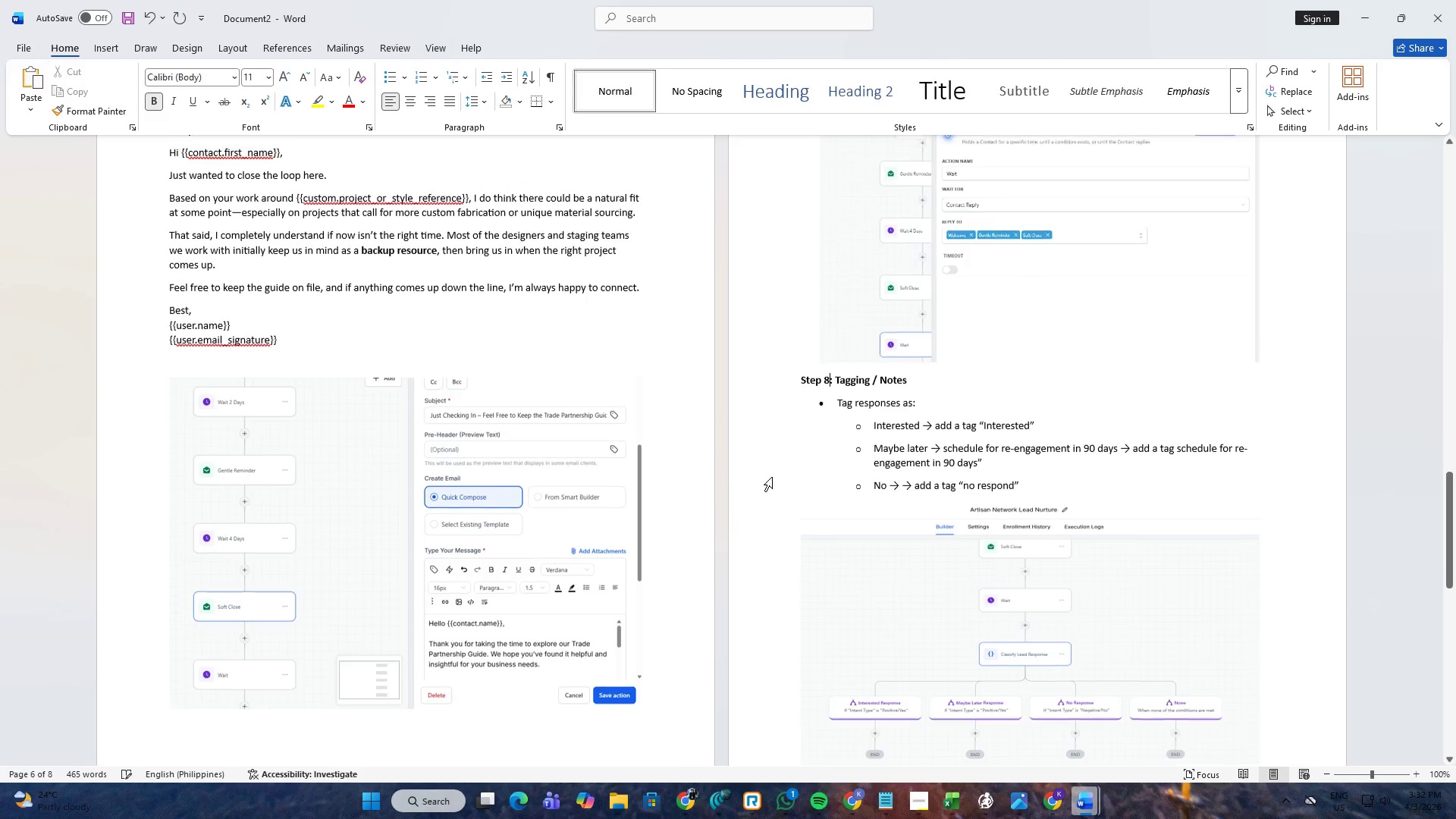 
scroll: coordinate [772, 477], scroll_direction: up, amount: 8.0
 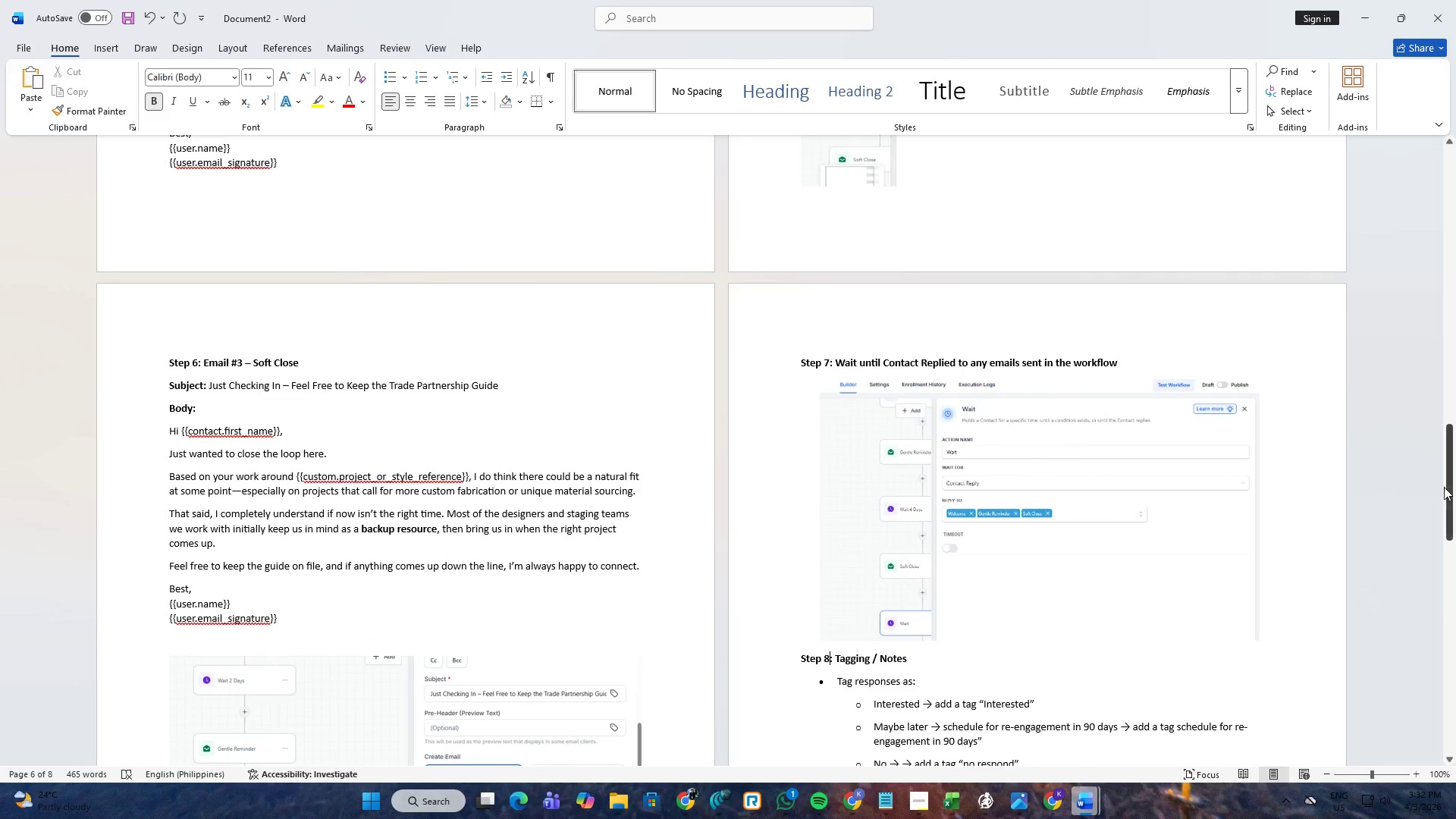 
left_click_drag(start_coordinate=[1451, 482], to_coordinate=[1401, 733])
 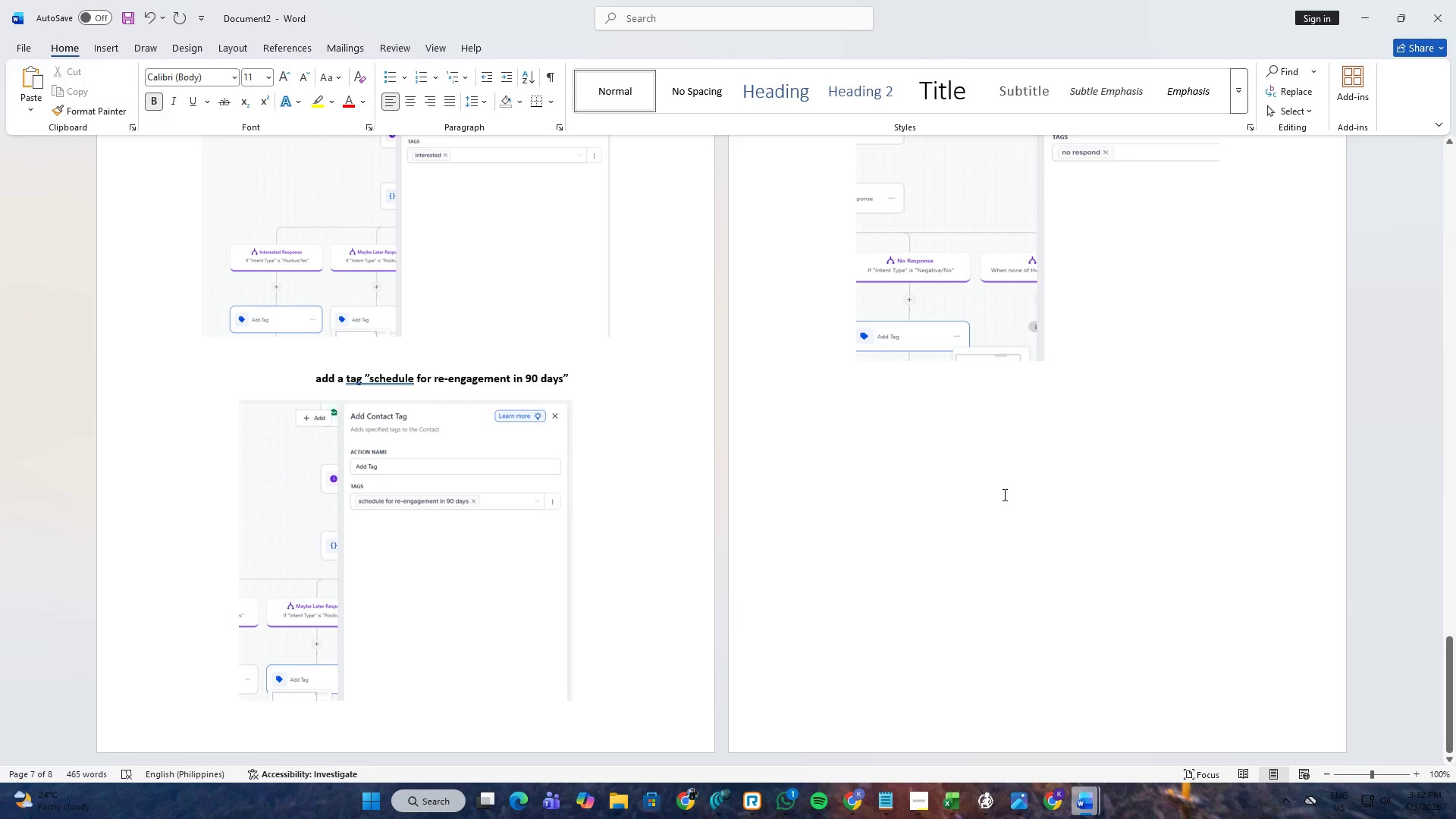 
scroll: coordinate [975, 475], scroll_direction: up, amount: 22.0
 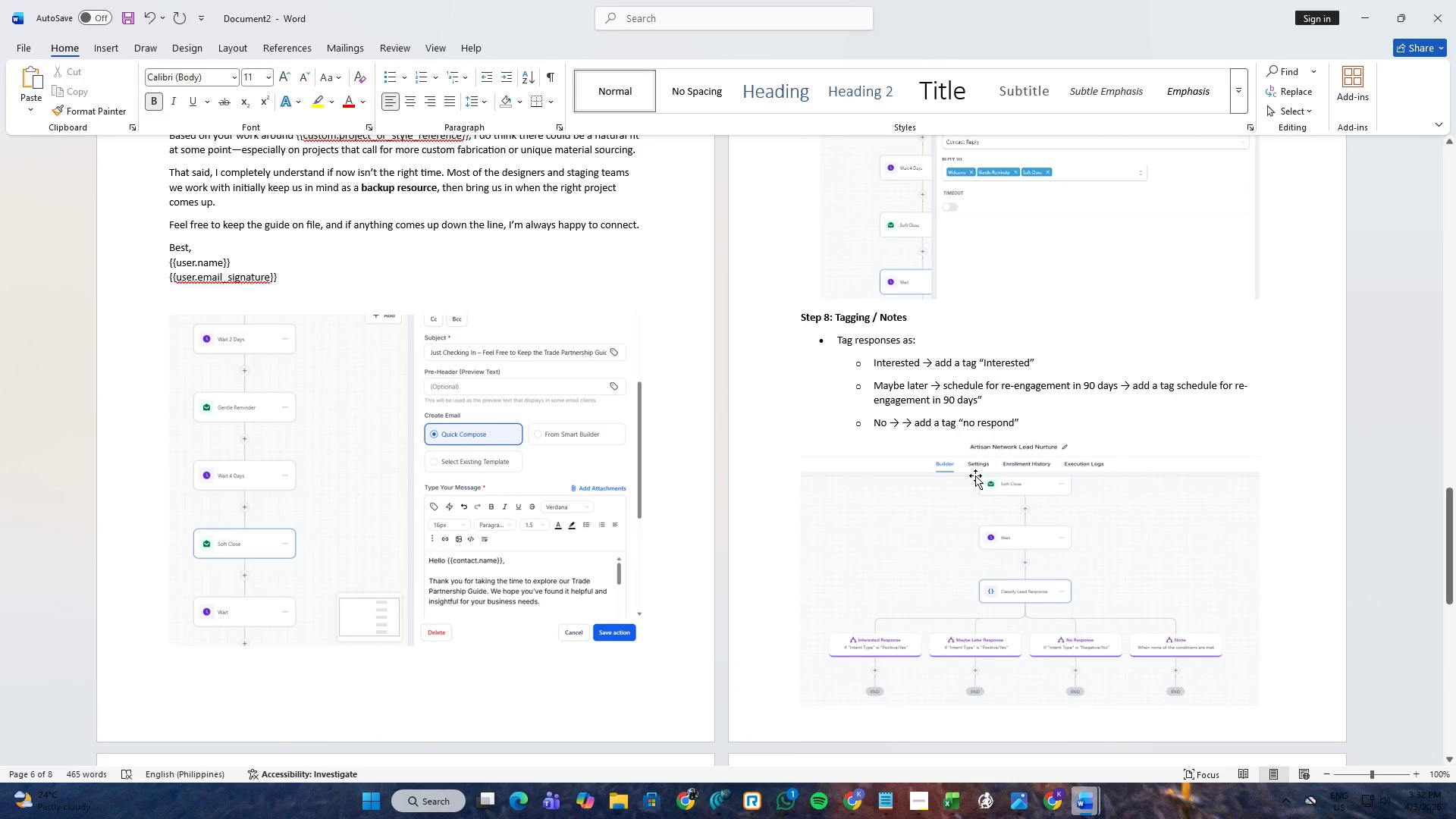 
wait(8.11)
 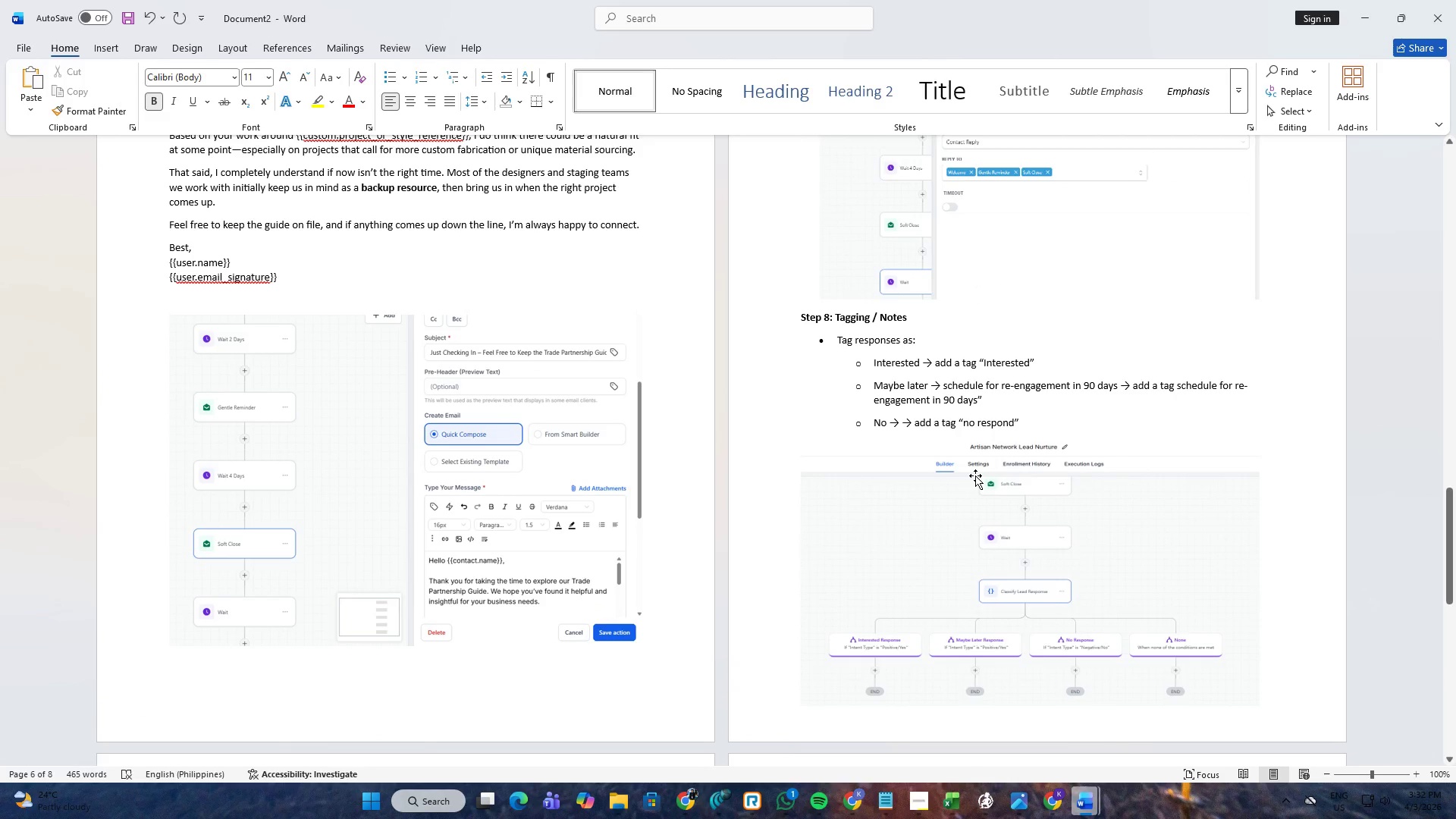 
scroll: coordinate [775, 406], scroll_direction: up, amount: 7.0
 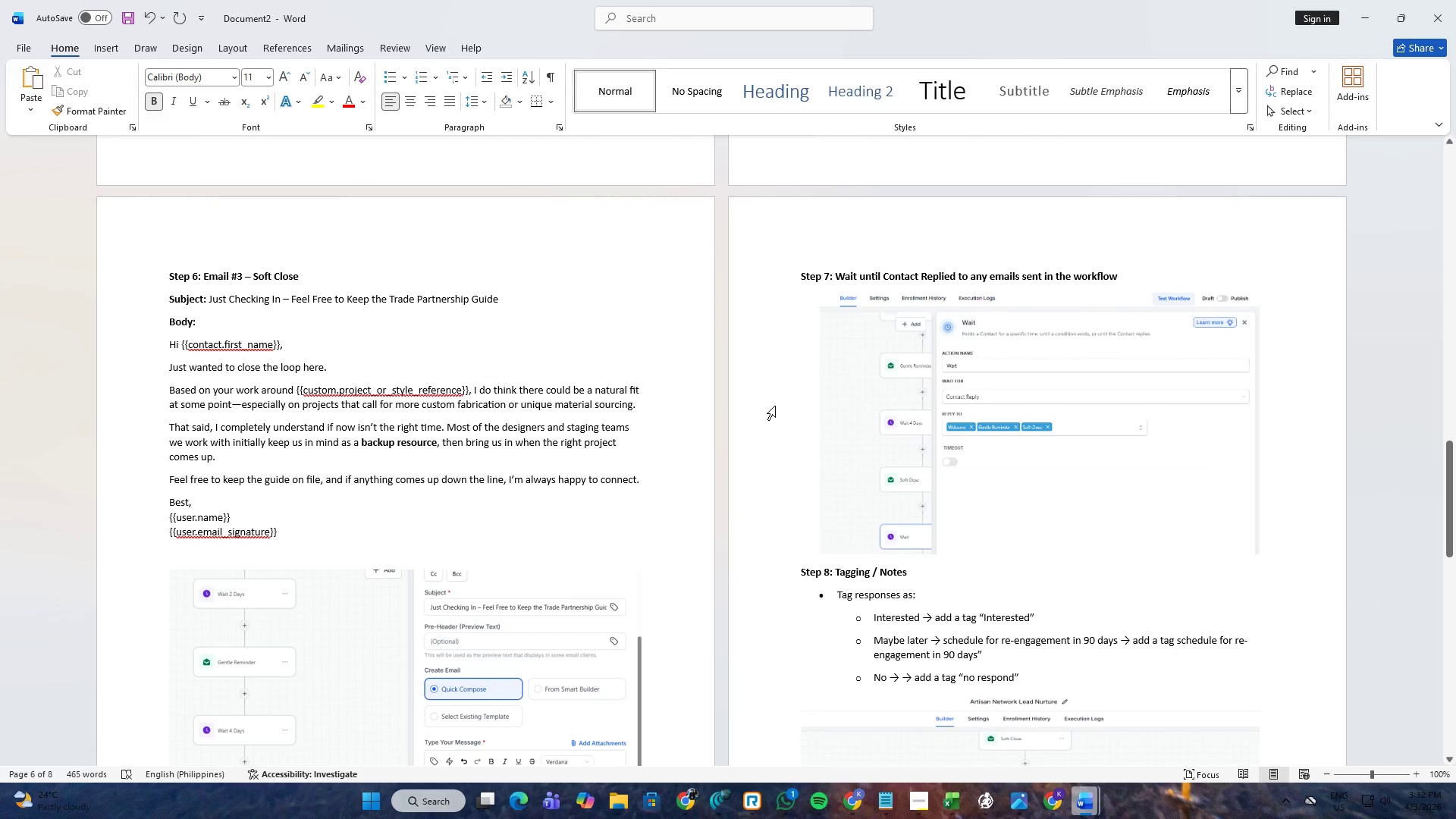 
key(Alt+AltLeft)
 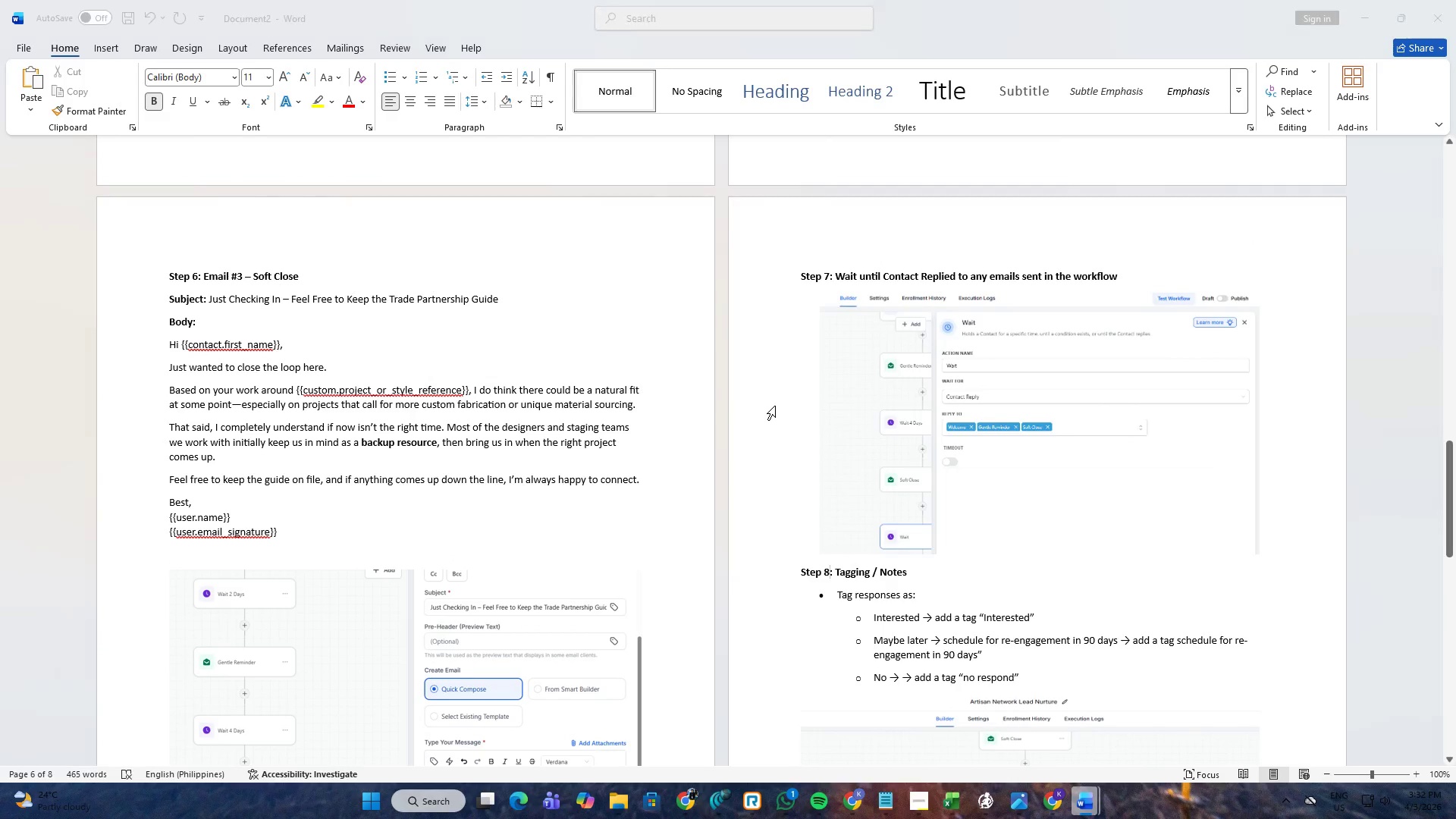 
key(Alt+Tab)